 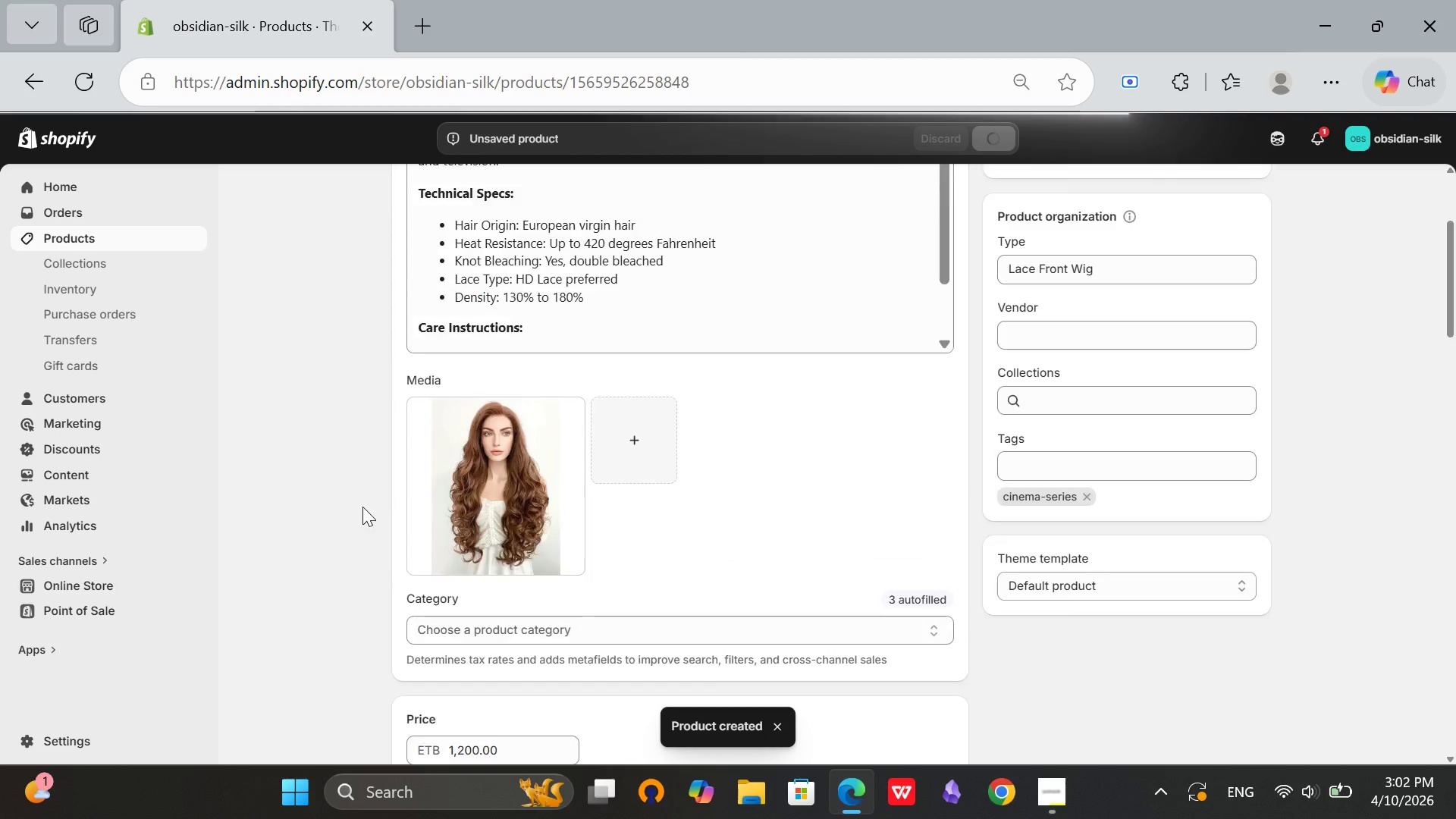 
scroll: coordinate [367, 513], scroll_direction: up, amount: 13.0
 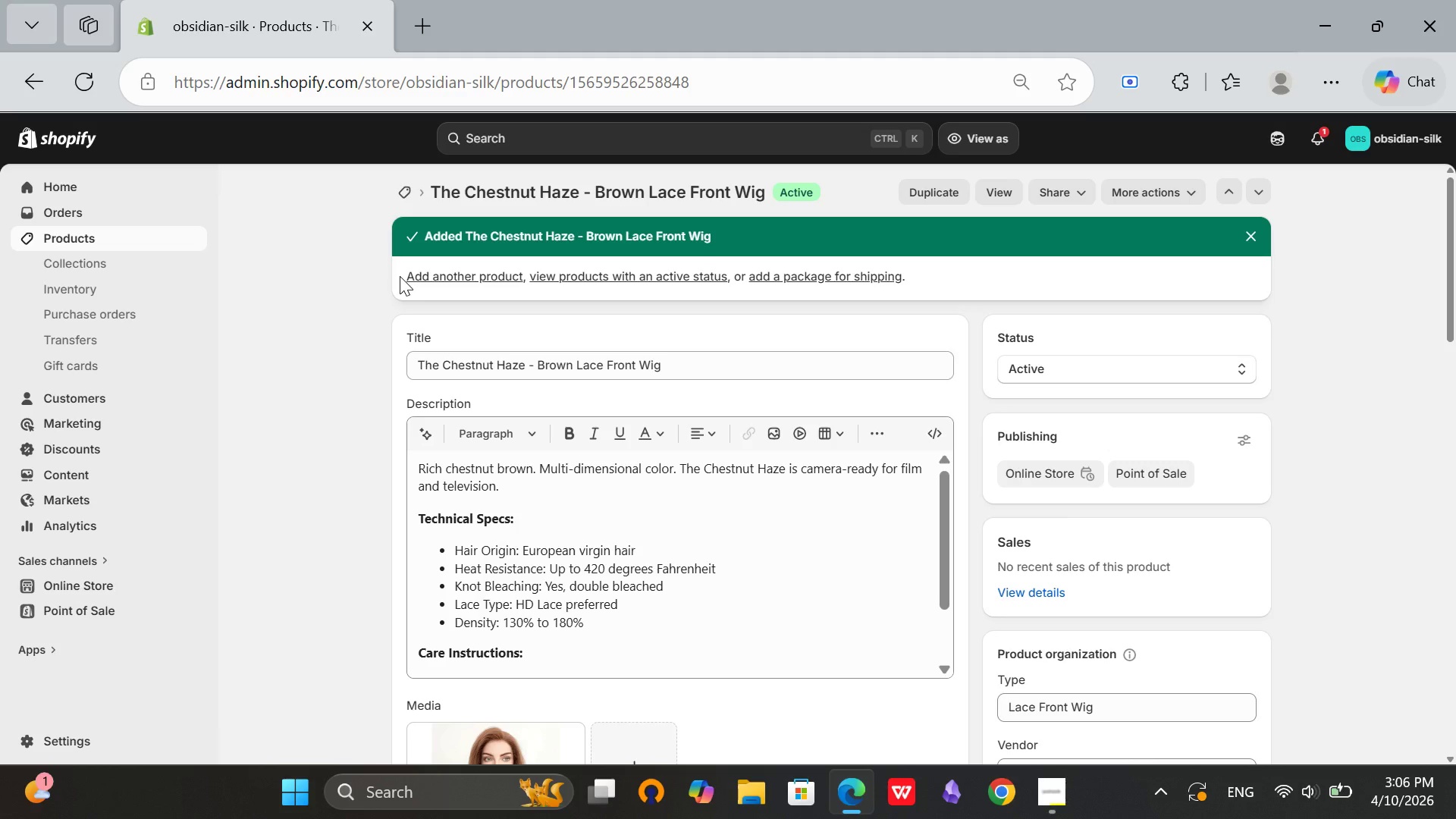 
wait(295.57)
 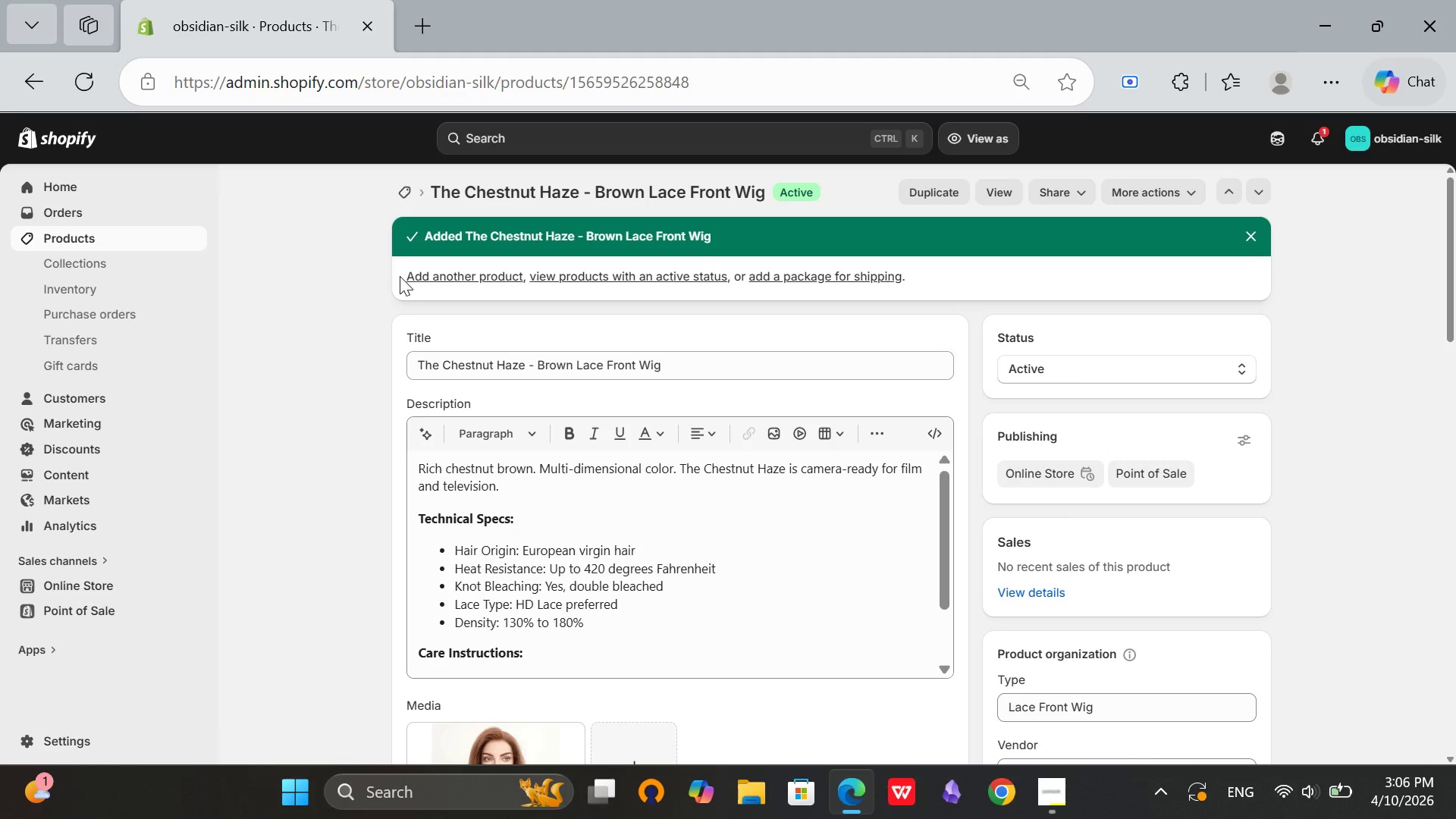 
scroll: coordinate [764, 529], scroll_direction: down, amount: 20.0
 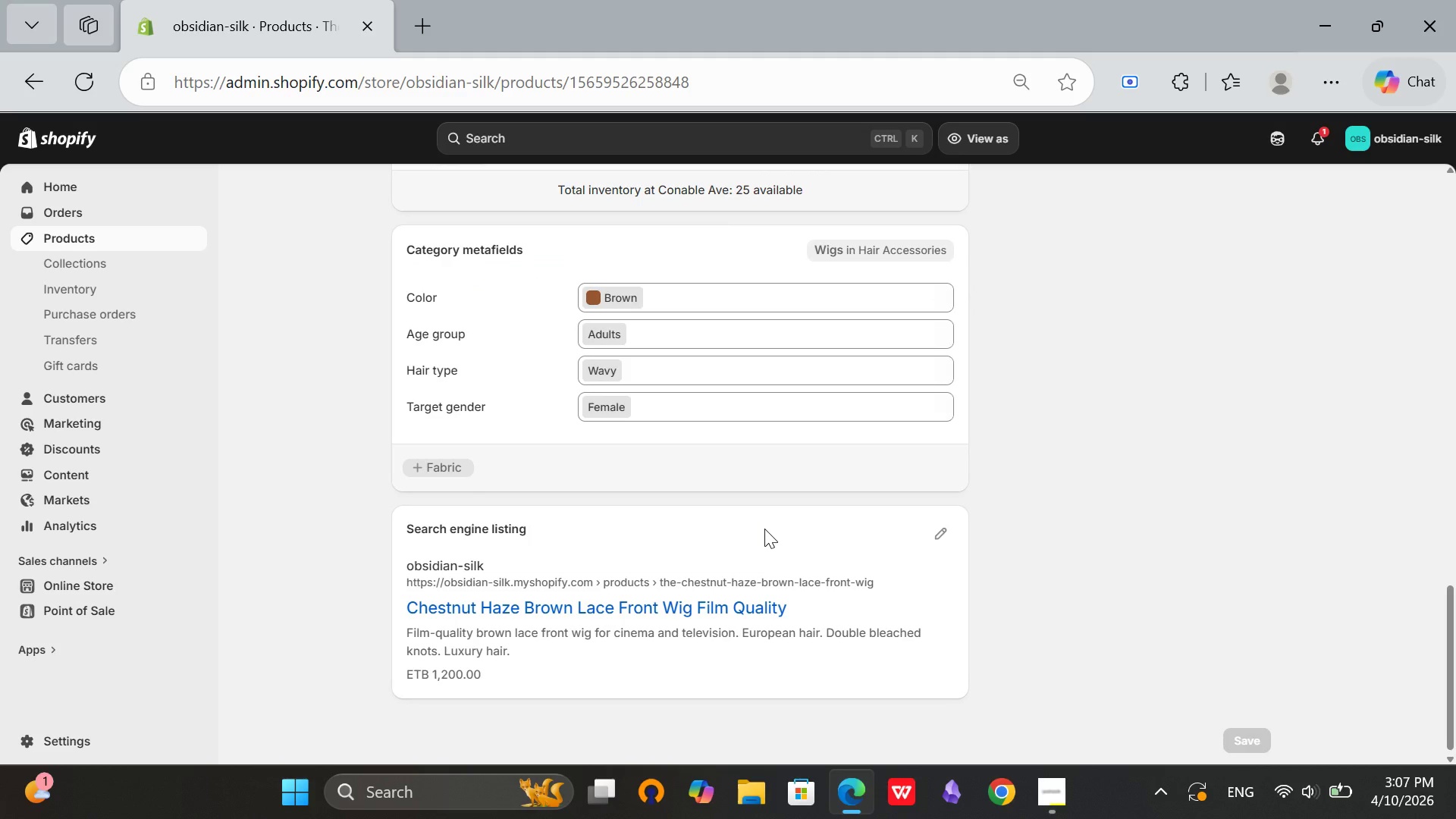 
scroll: coordinate [763, 529], scroll_direction: up, amount: 18.0
 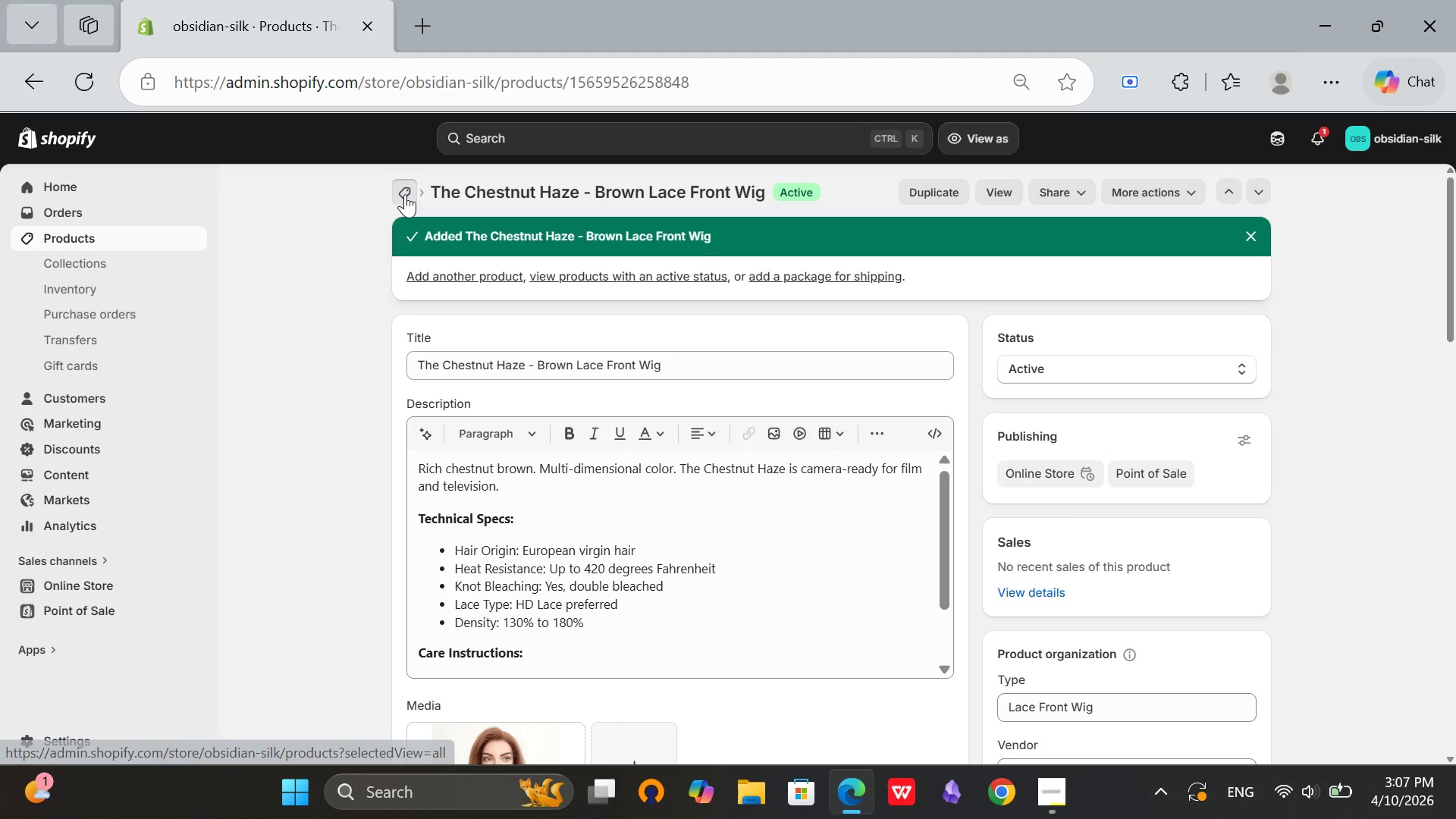 
left_click([405, 194])
 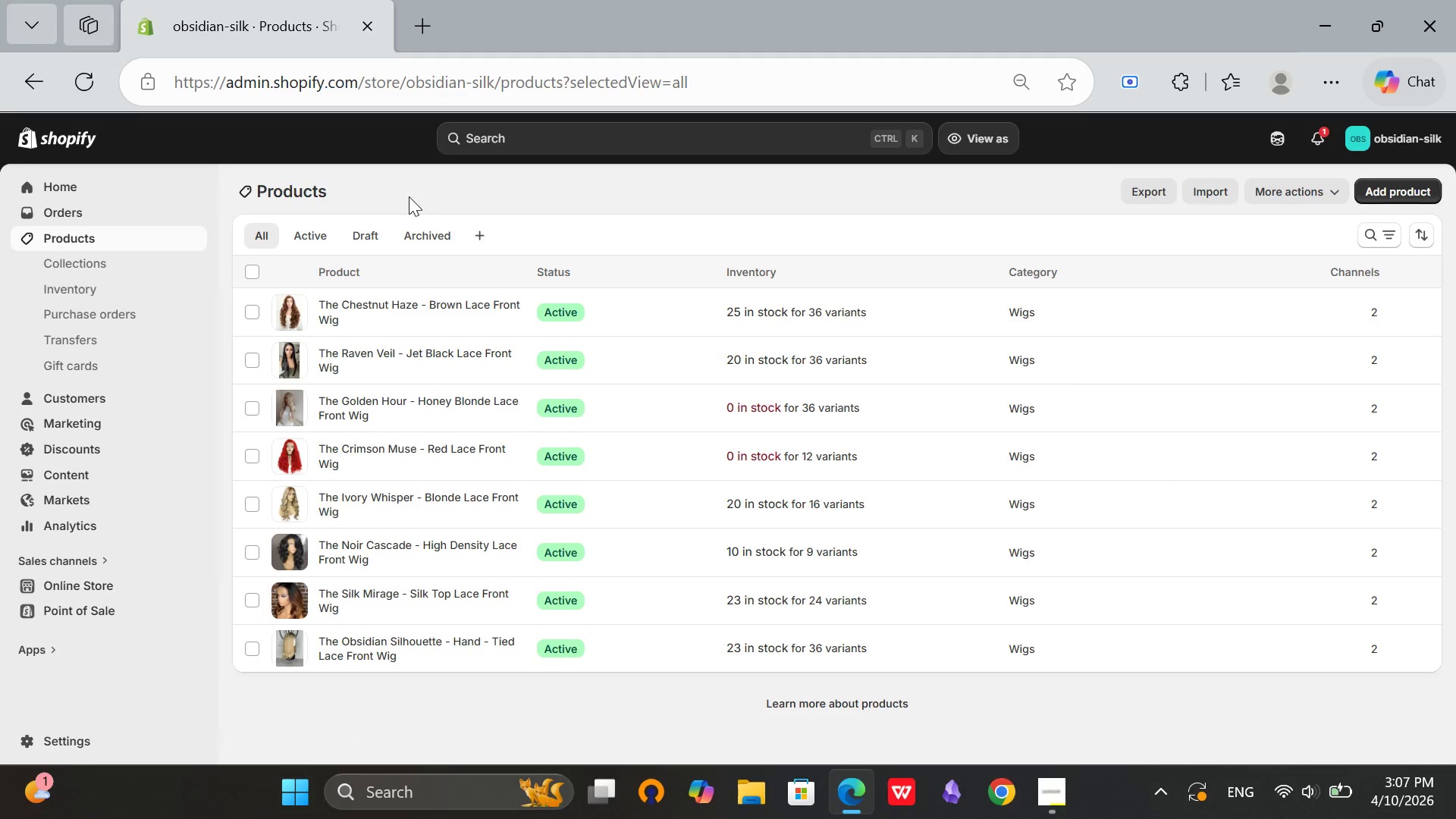 
wait(5.97)
 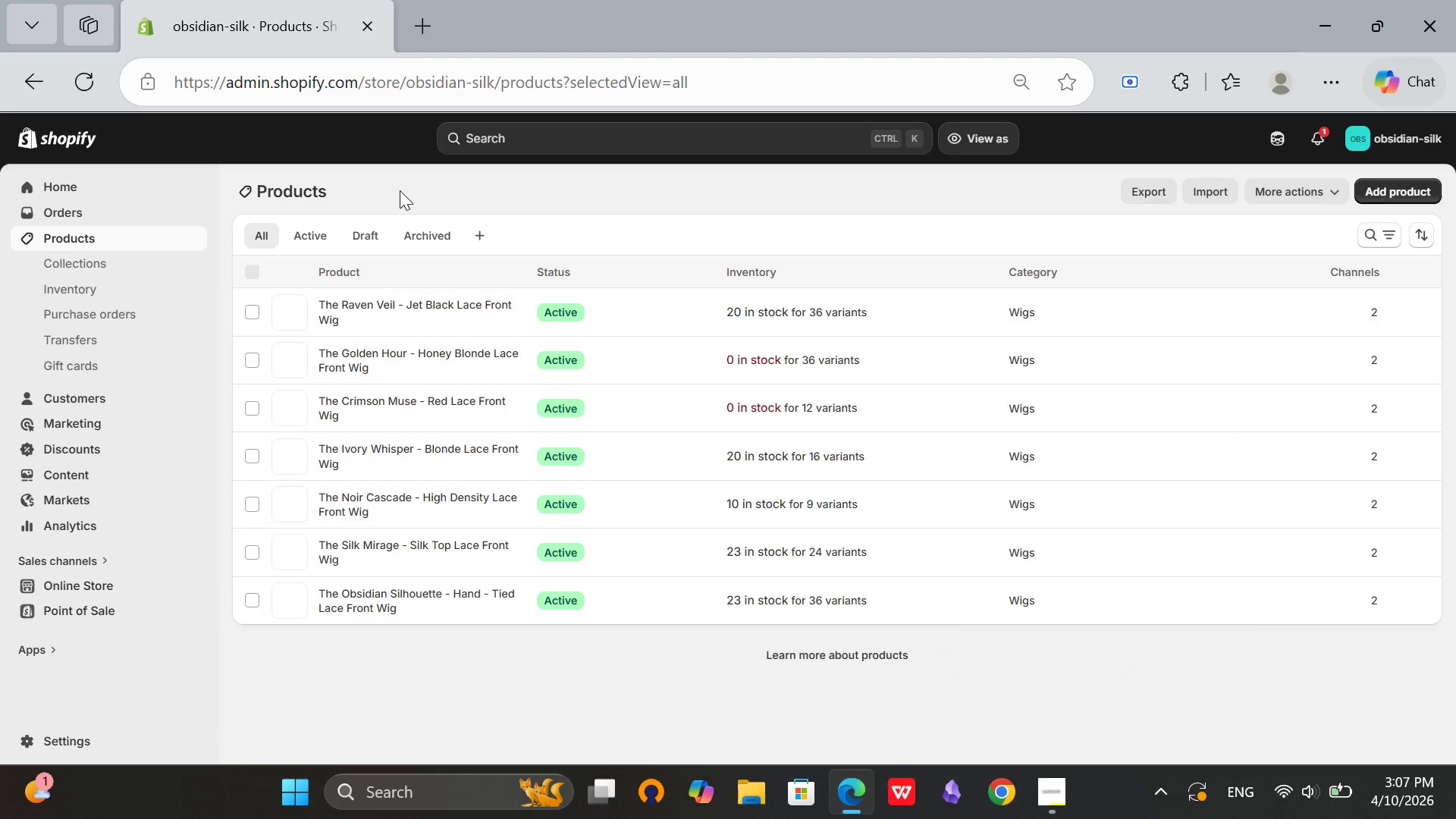 
left_click([1395, 187])
 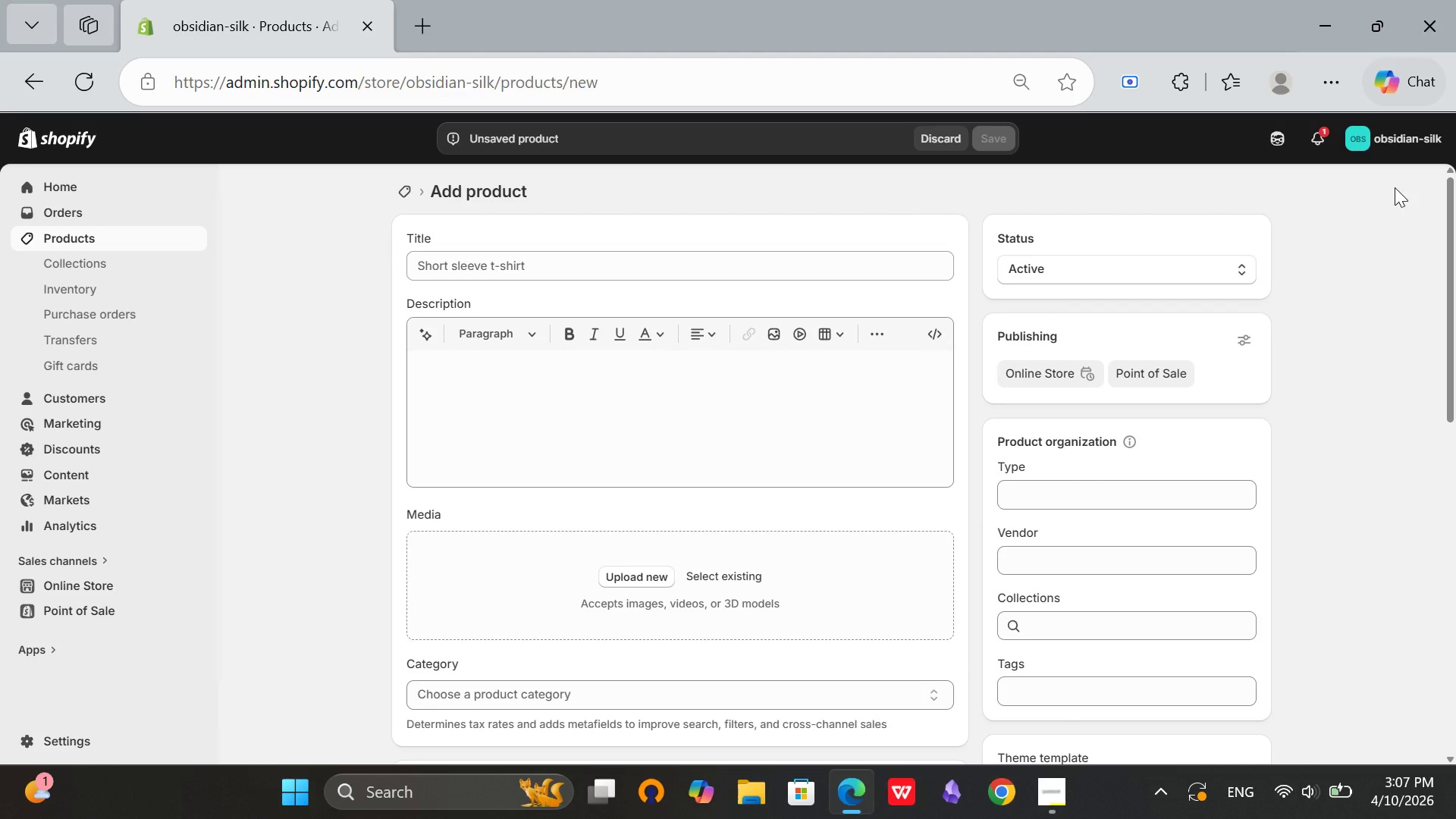 
wait(26.09)
 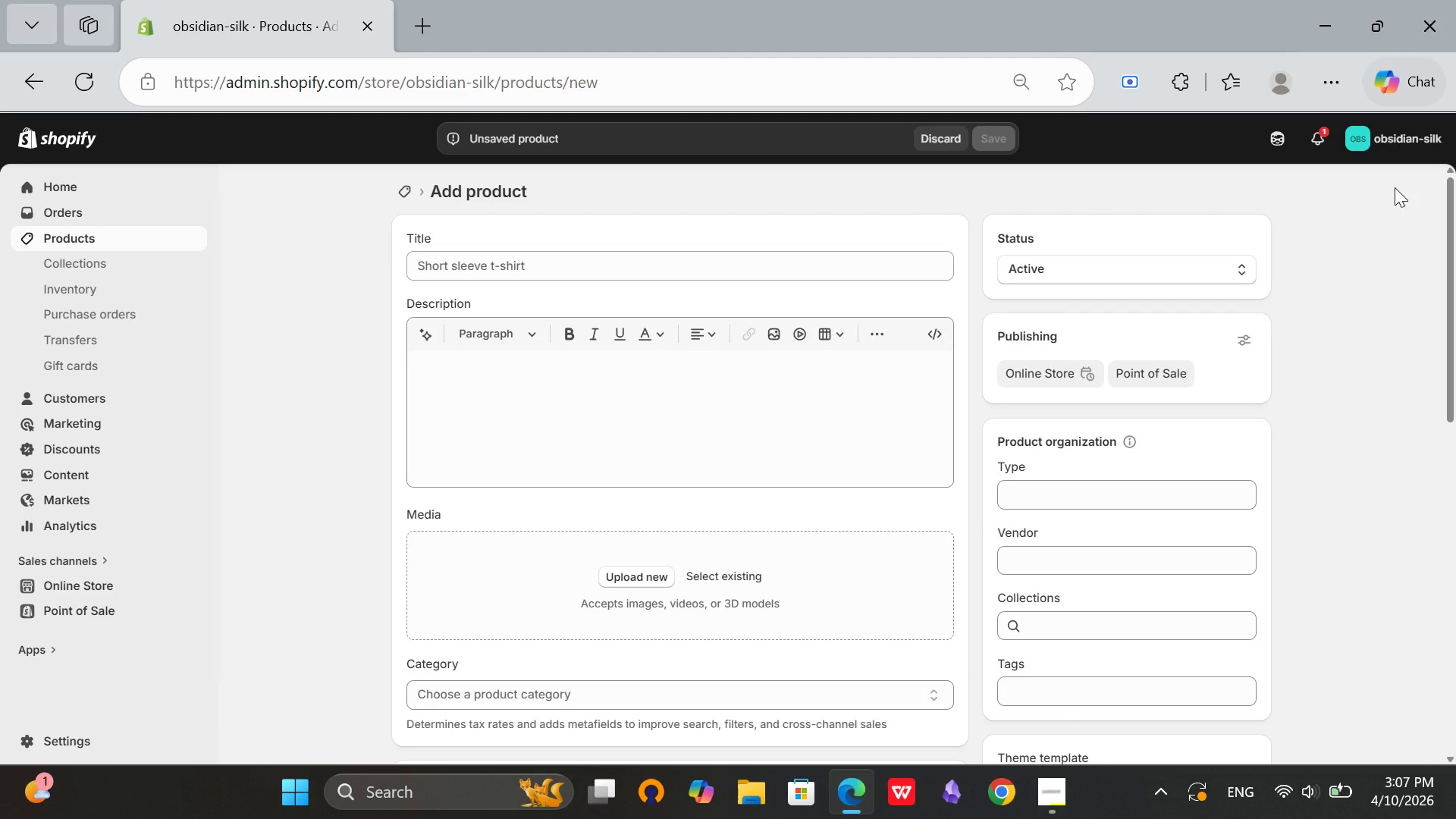 
left_click([679, 271])
 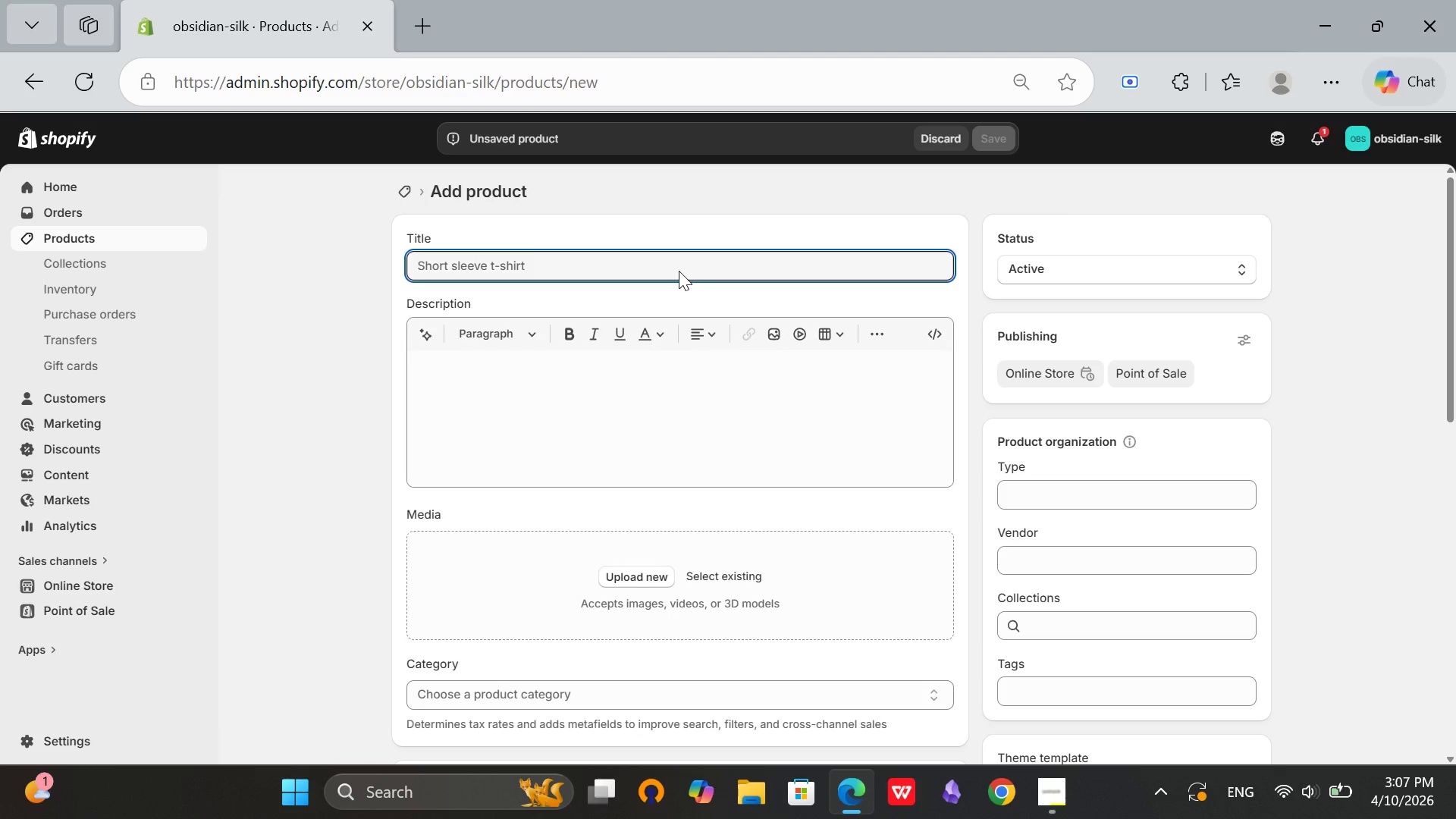 
type(The )
 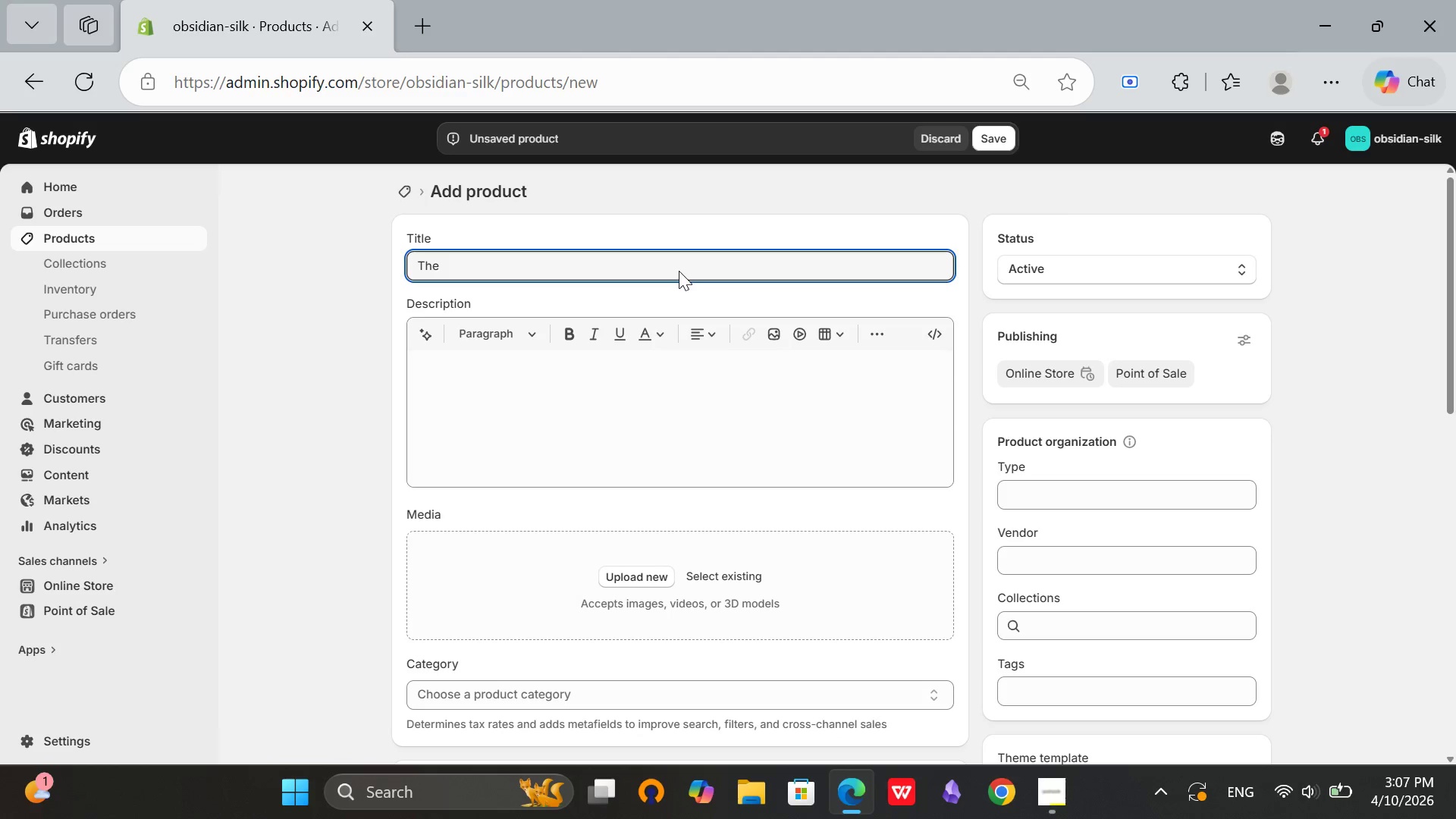 
type(Coop)
key(Backspace)
key(Backspace)
type(ppwe)
key(Backspace)
key(Backspace)
type(er Flame - Auburn Lace Front Wig)
 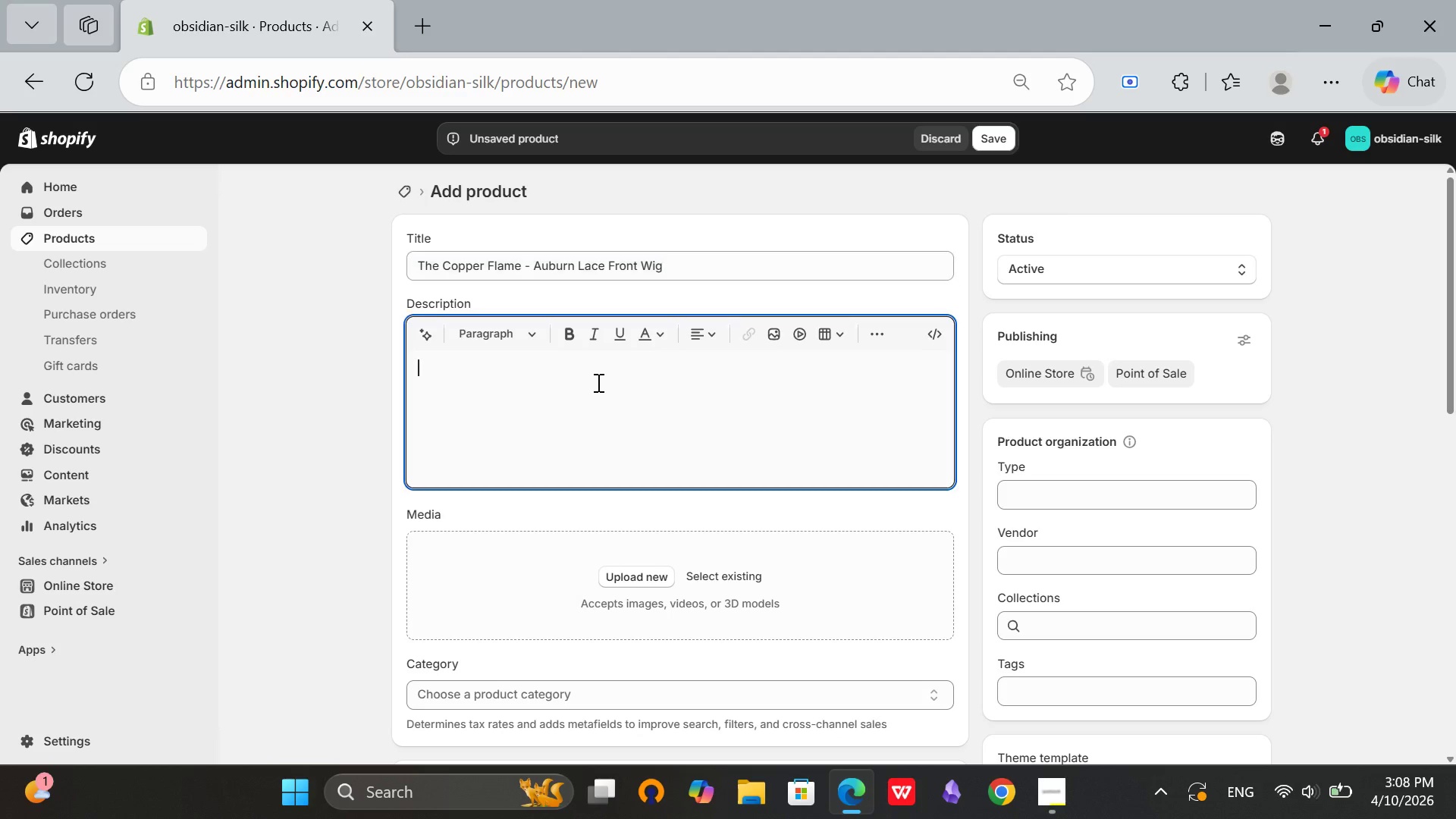 
left_click([597, 382])
 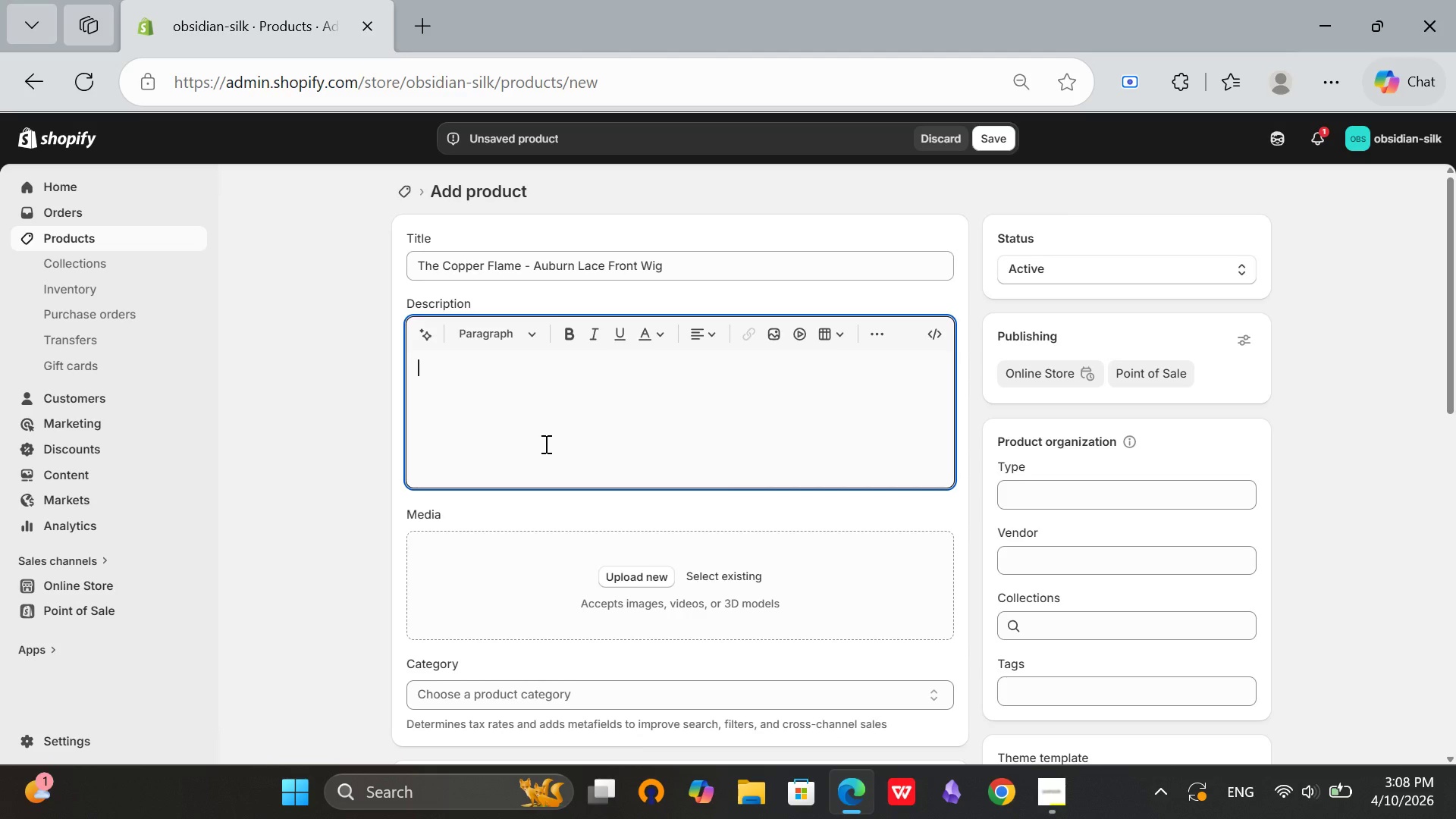 
scroll: coordinate [544, 444], scroll_direction: down, amount: 3.0
 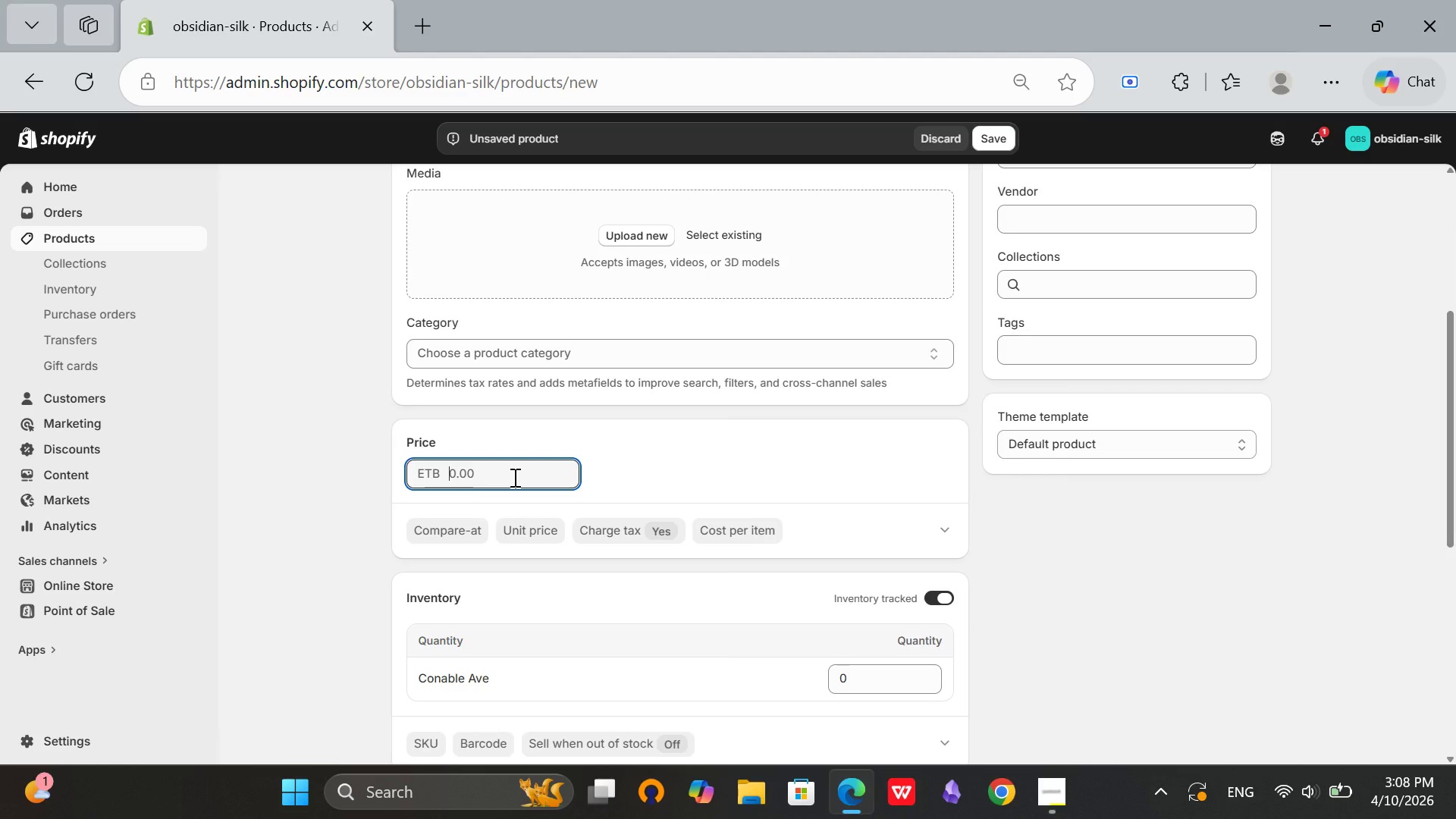 
left_click([513, 477])
 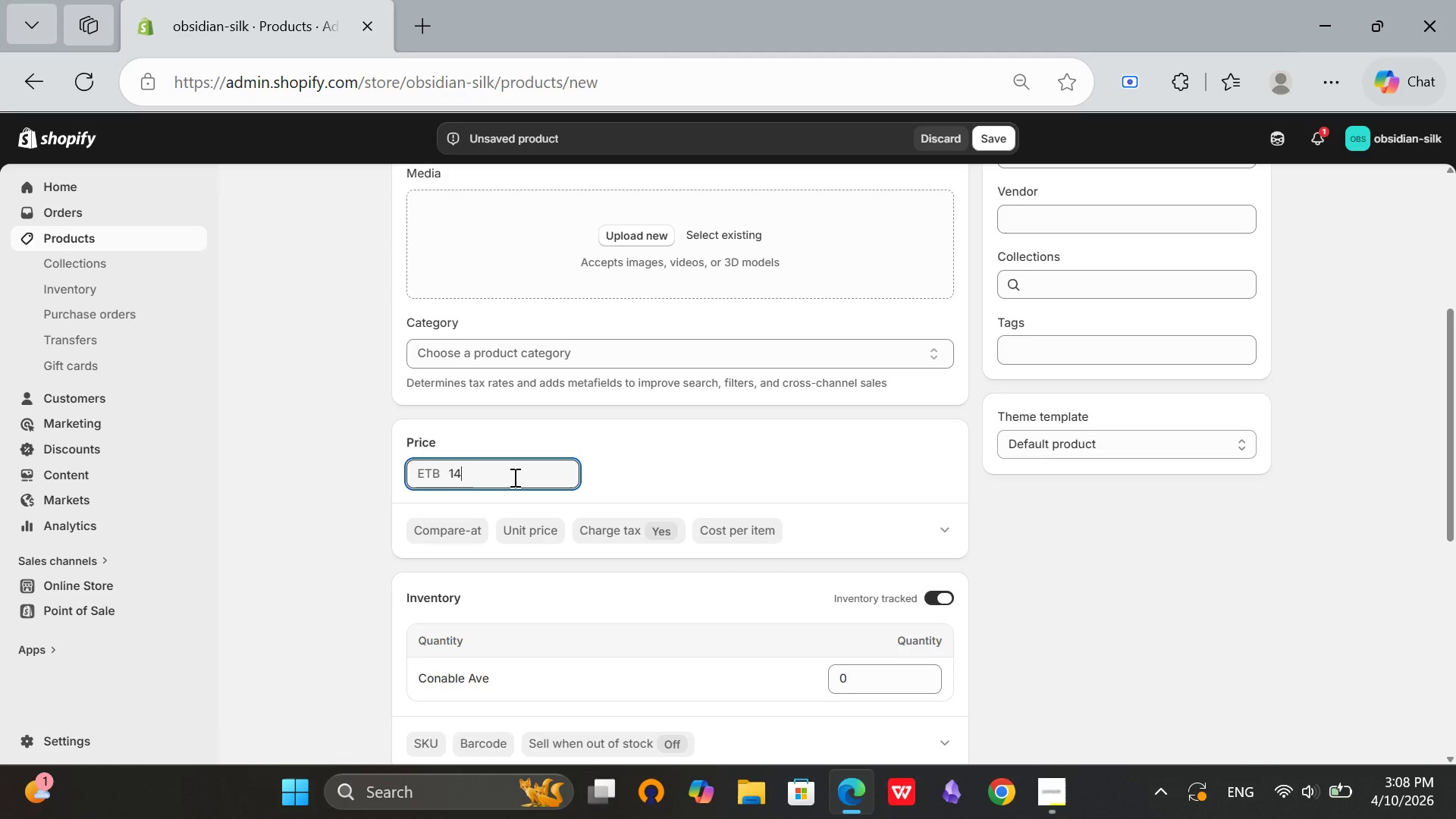 
type(145)
 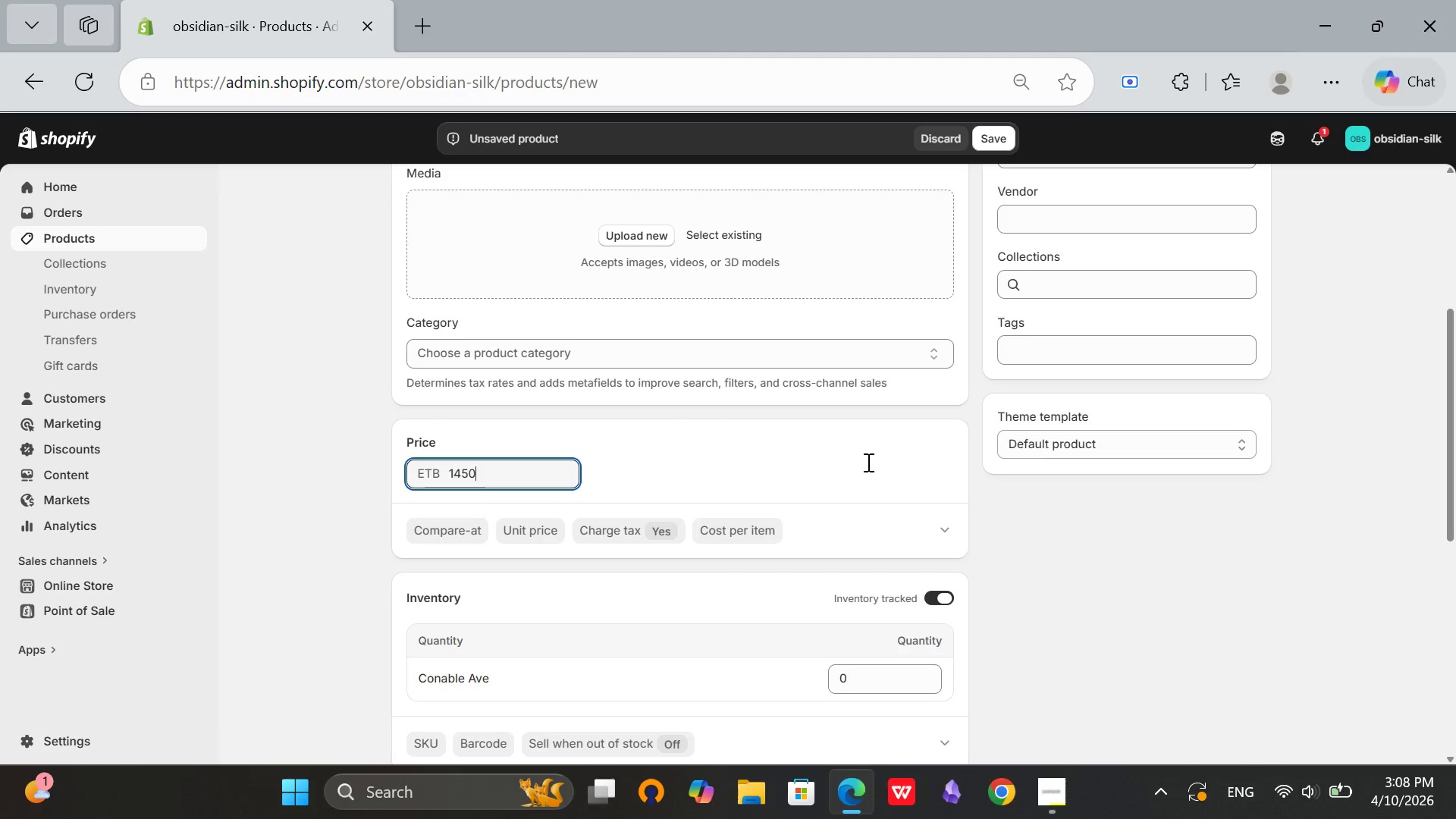 
key(0)
 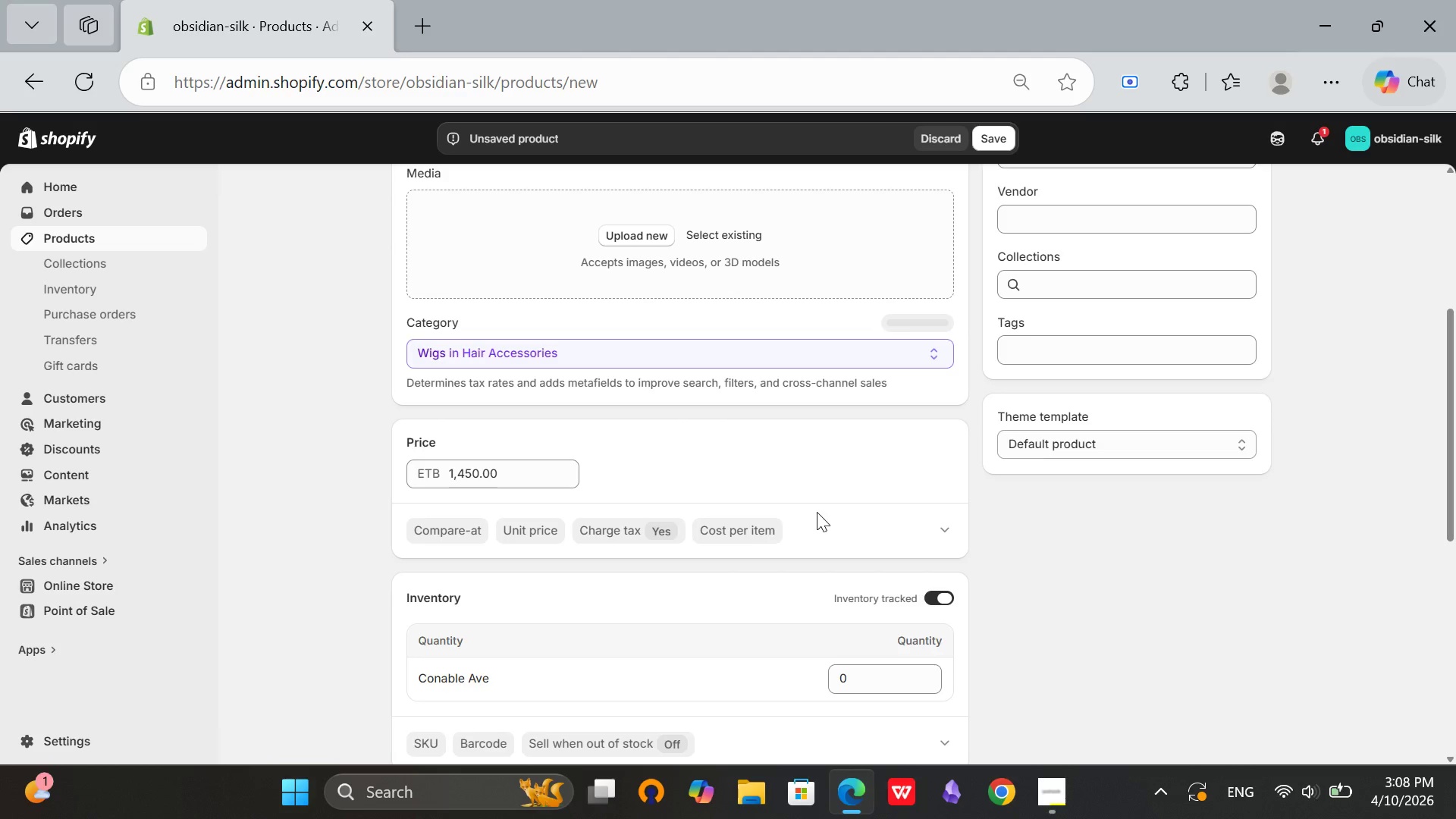 
left_click([867, 462])
 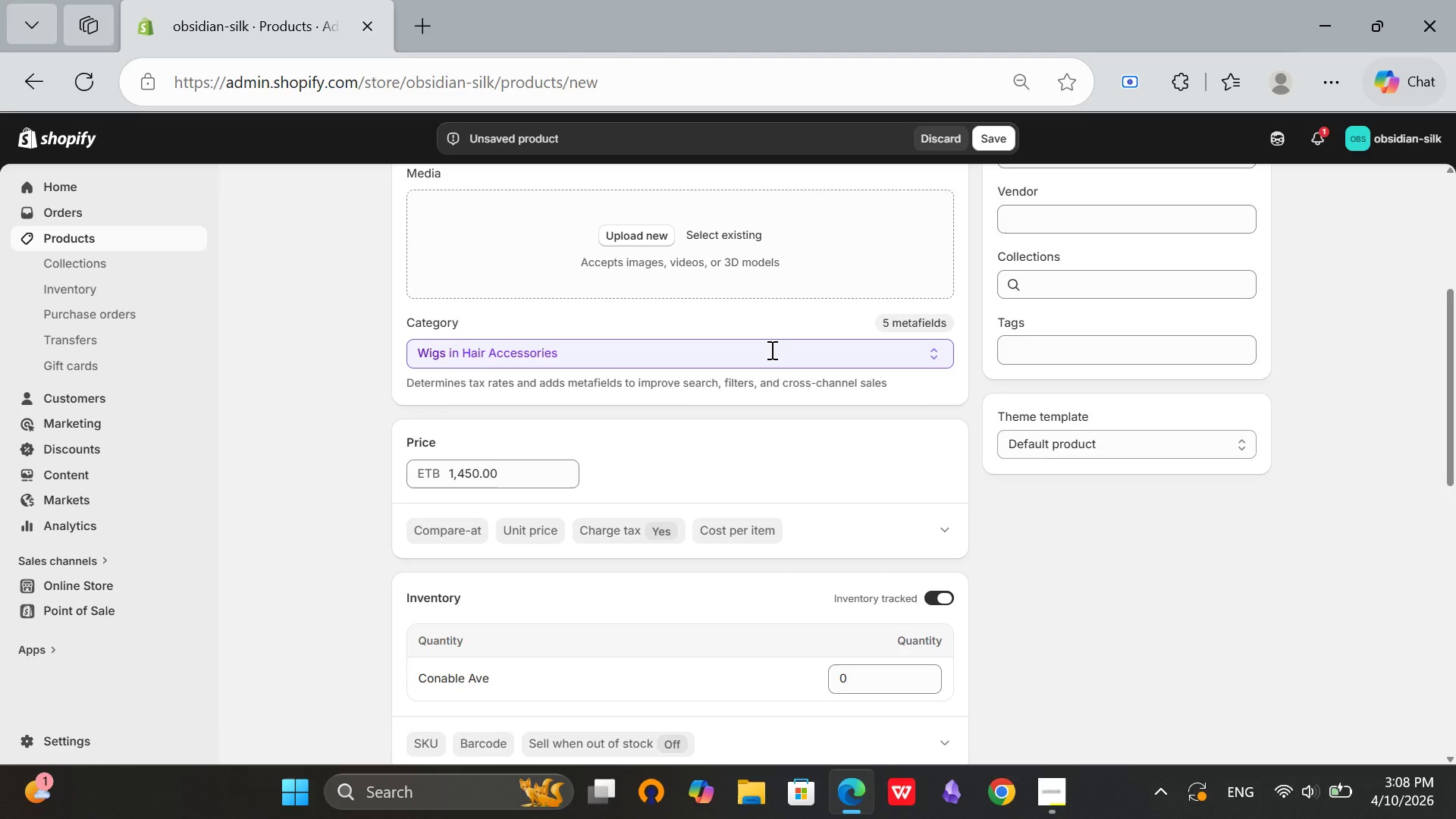 
left_click([770, 350])
 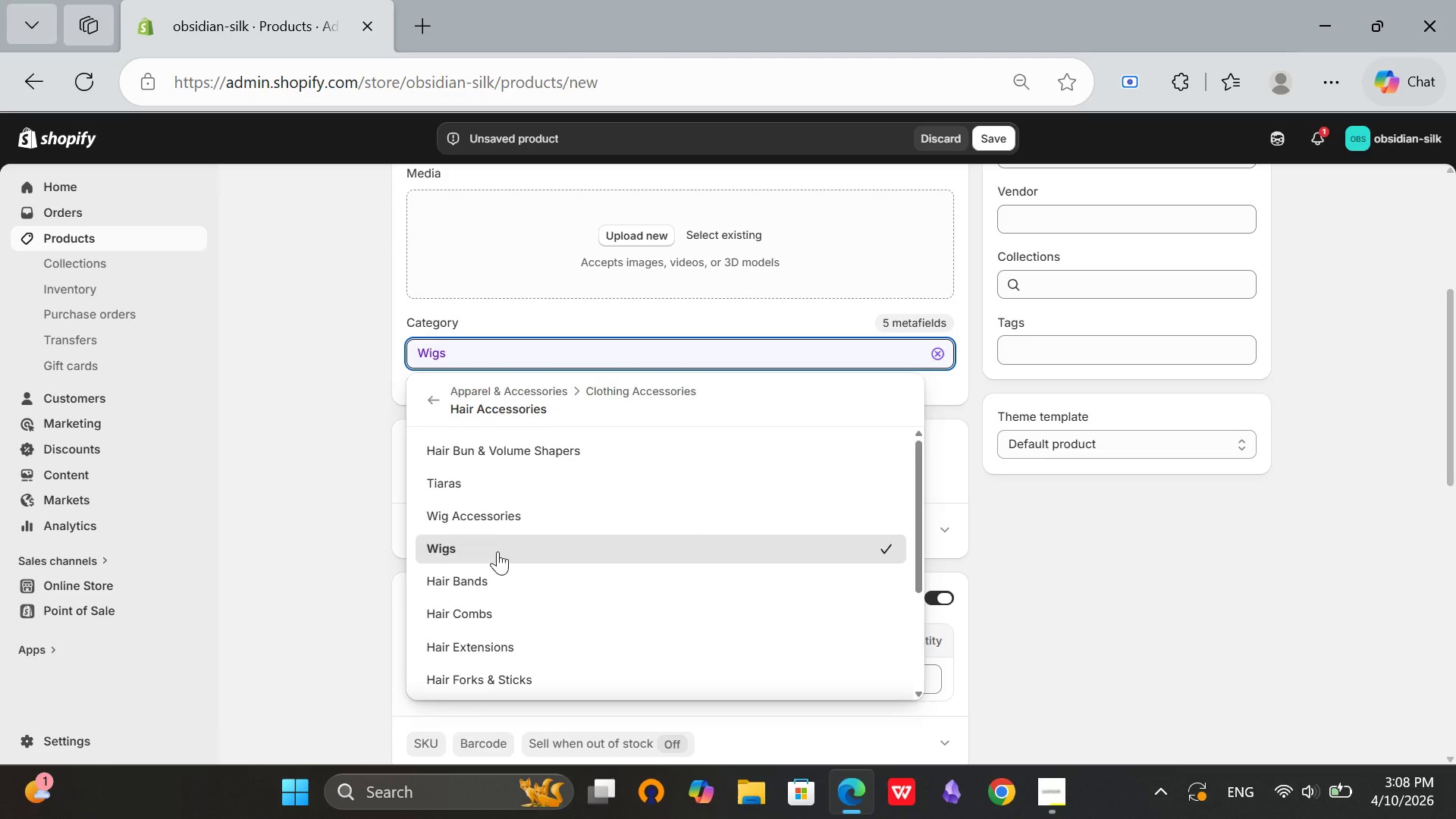 
left_click([497, 551])
 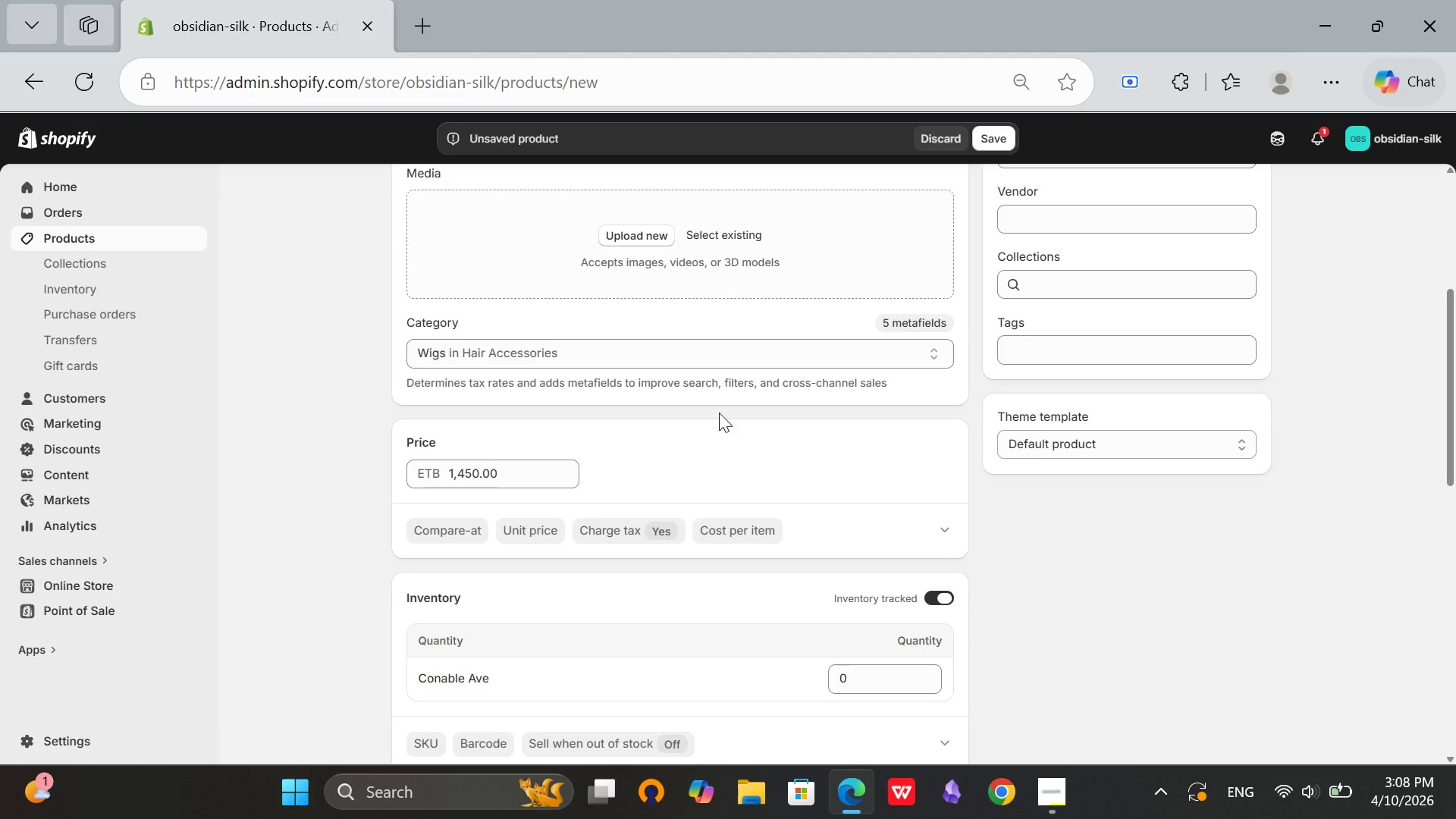 
left_click([719, 413])
 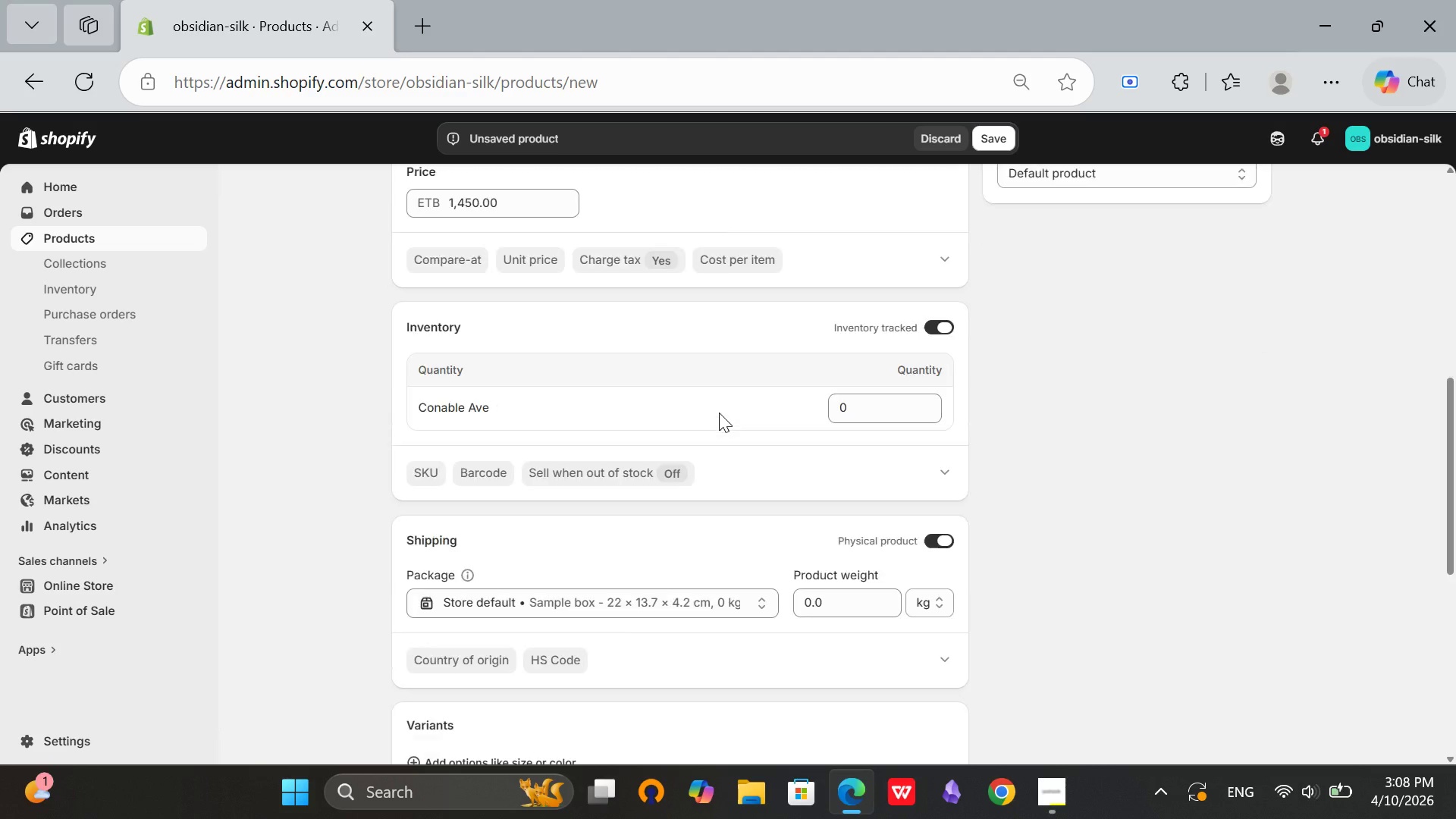 
scroll: coordinate [719, 413], scroll_direction: down, amount: 3.0
 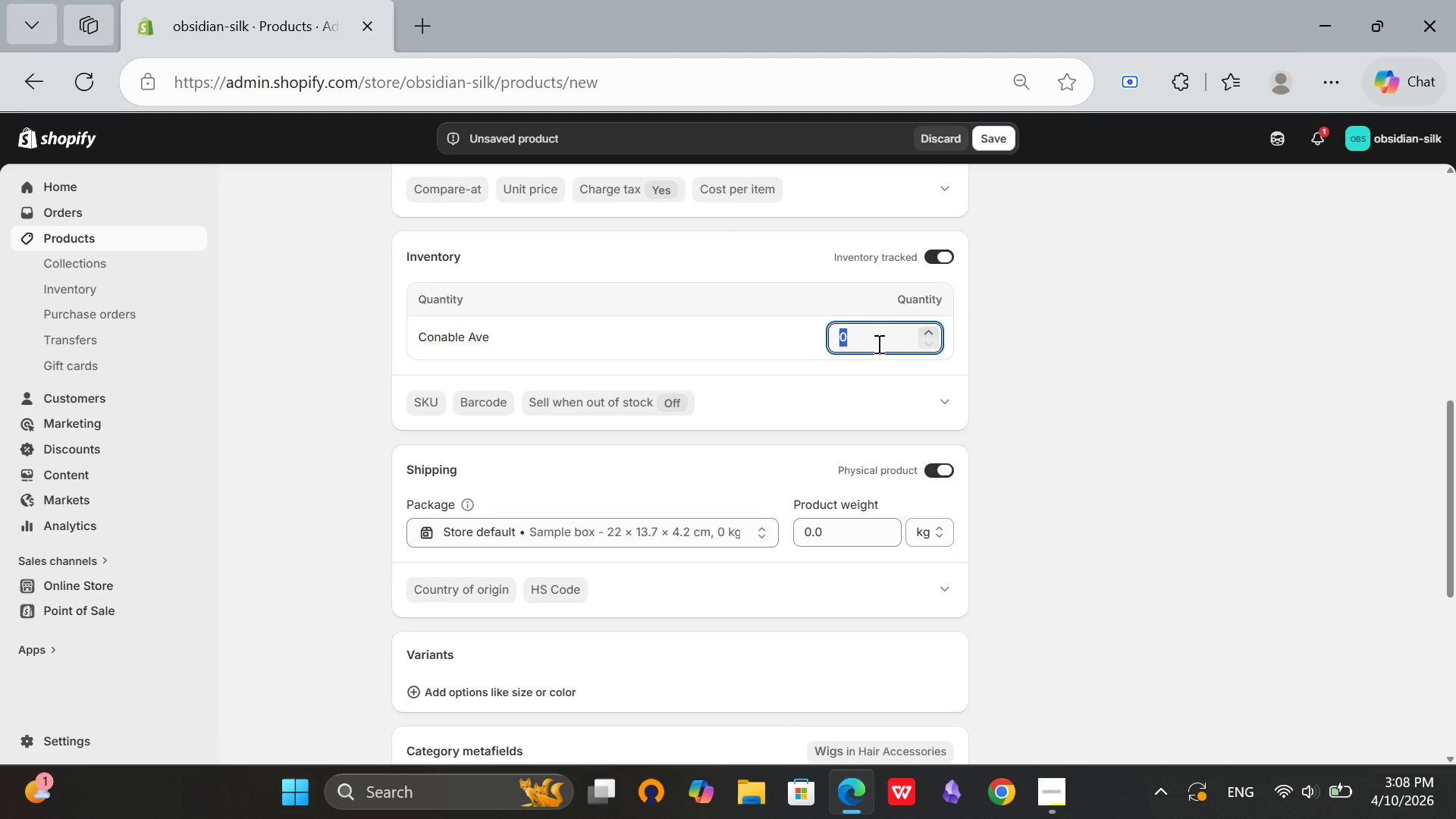 
left_click([877, 344])
 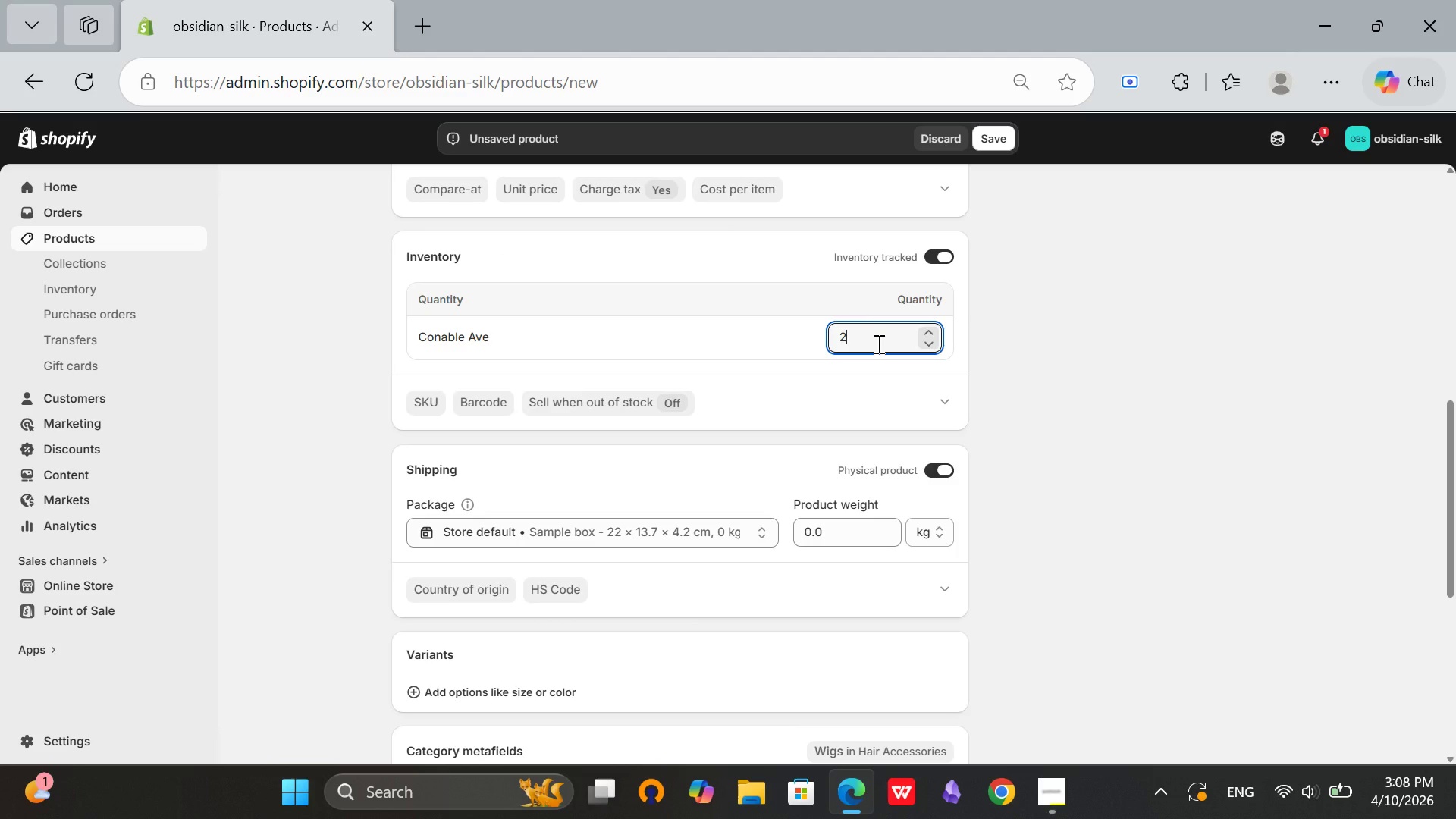 
key(2)
 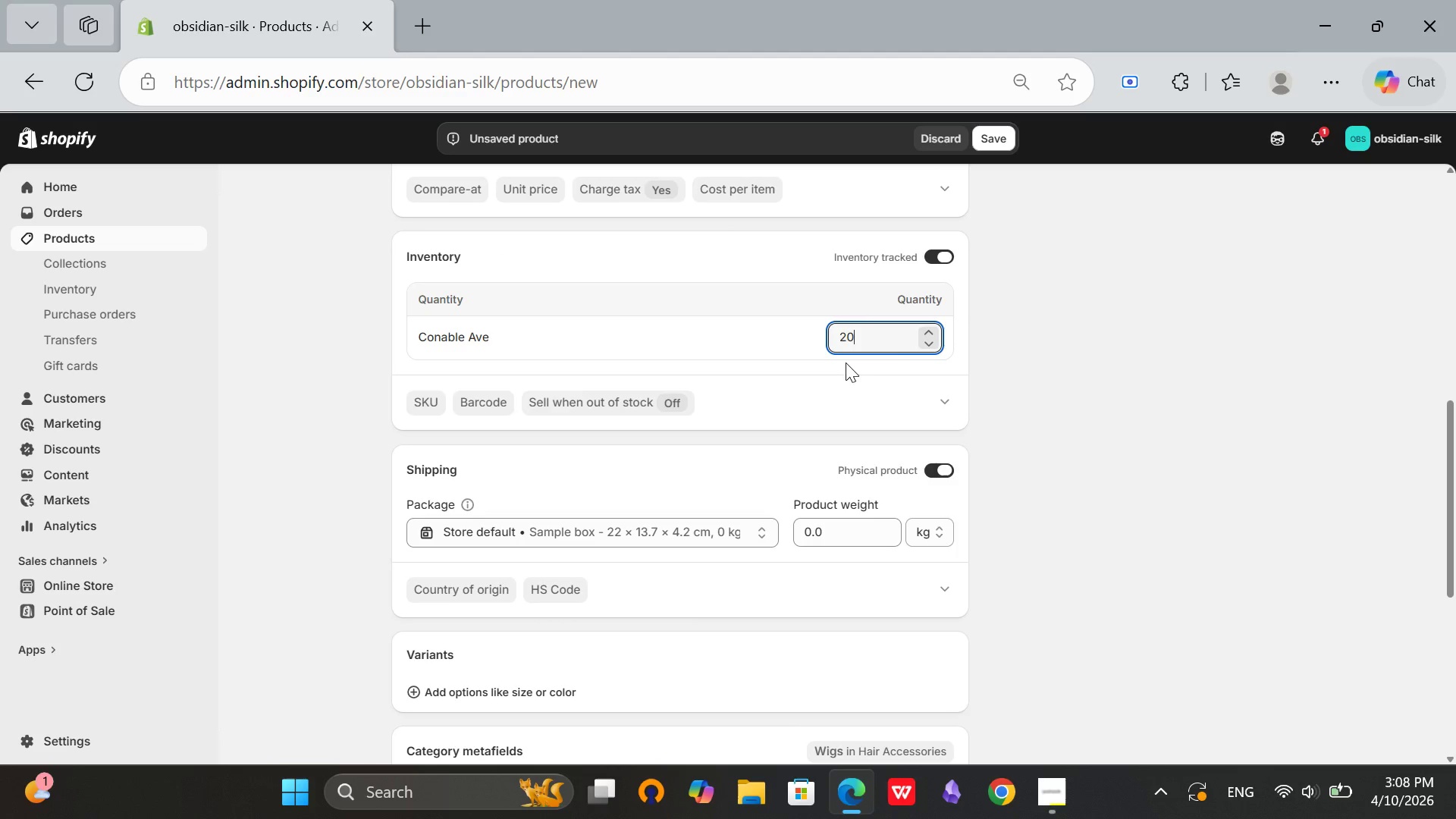 
key(0)
 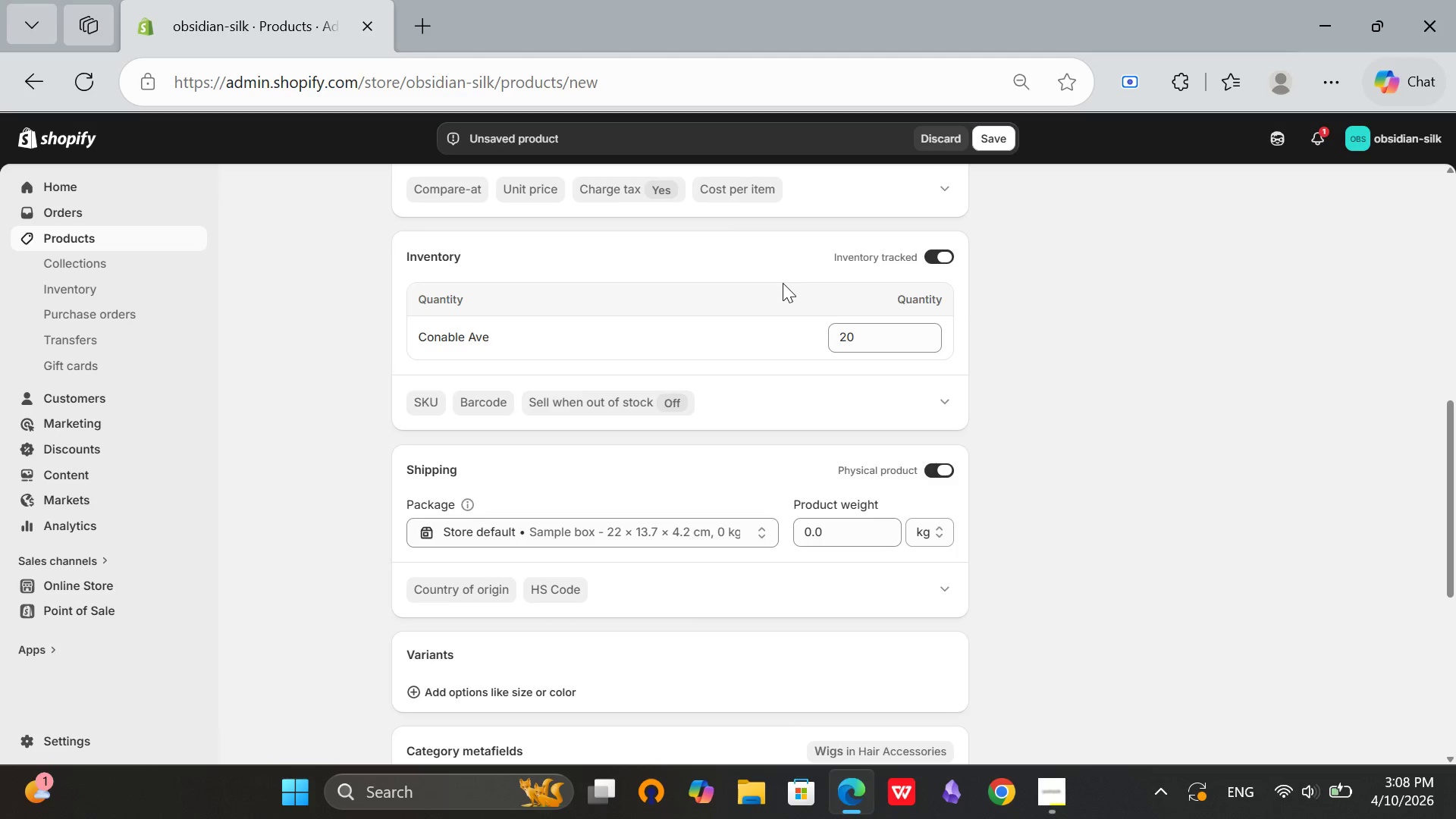 
left_click([783, 283])
 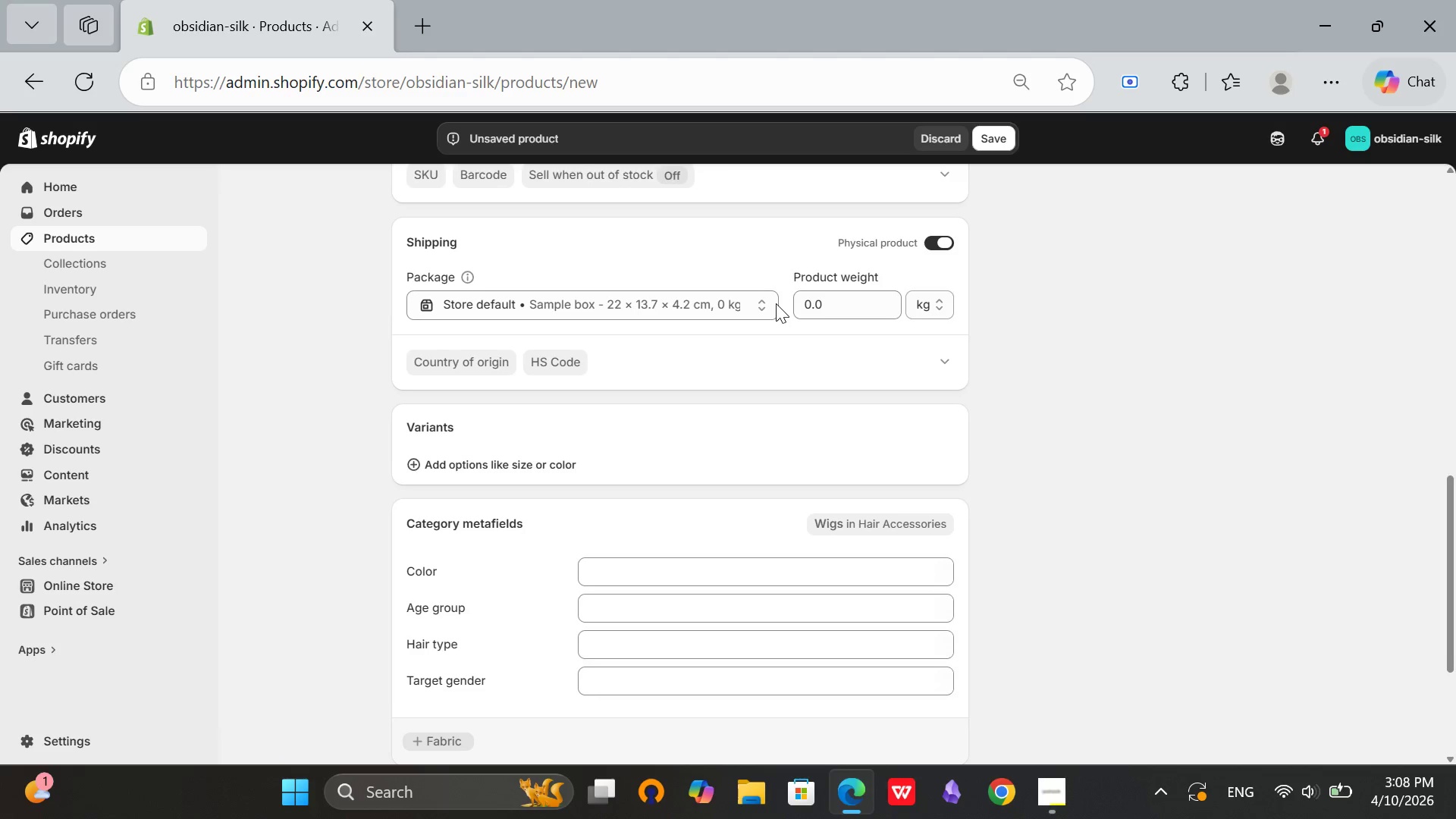 
scroll: coordinate [599, 352], scroll_direction: down, amount: 5.0
 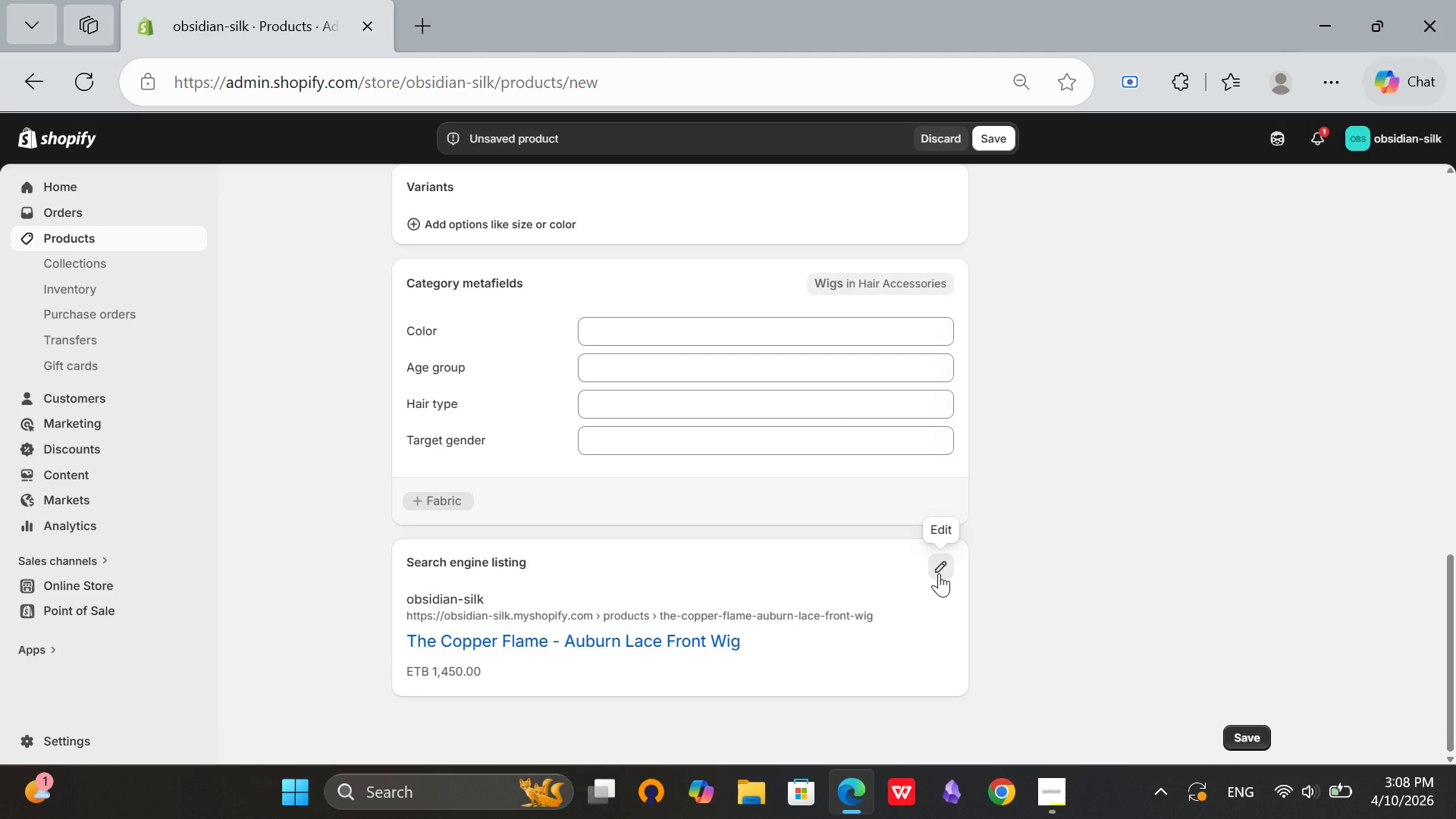 
left_click([939, 573])
 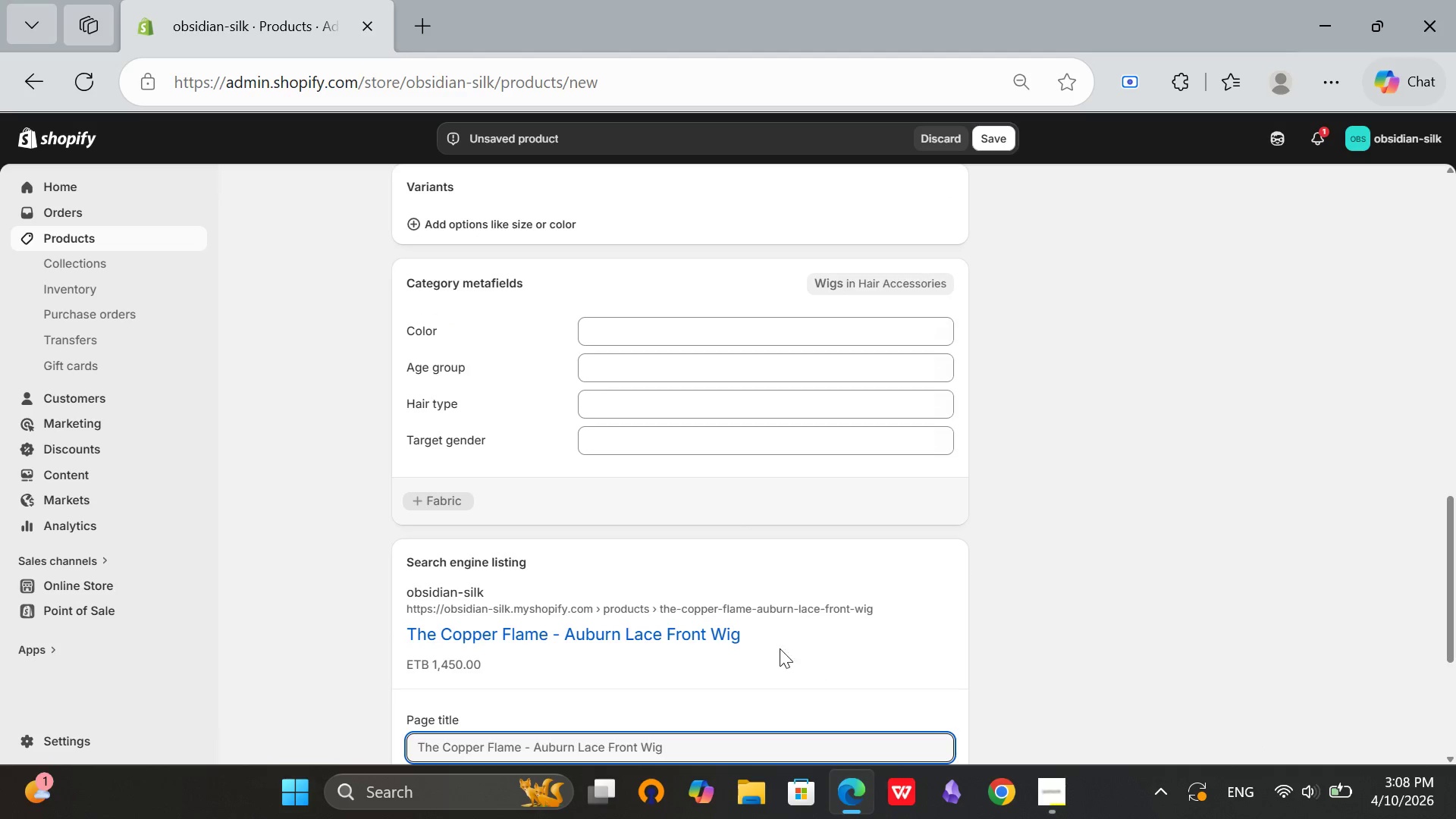 
scroll: coordinate [767, 623], scroll_direction: down, amount: 3.0
 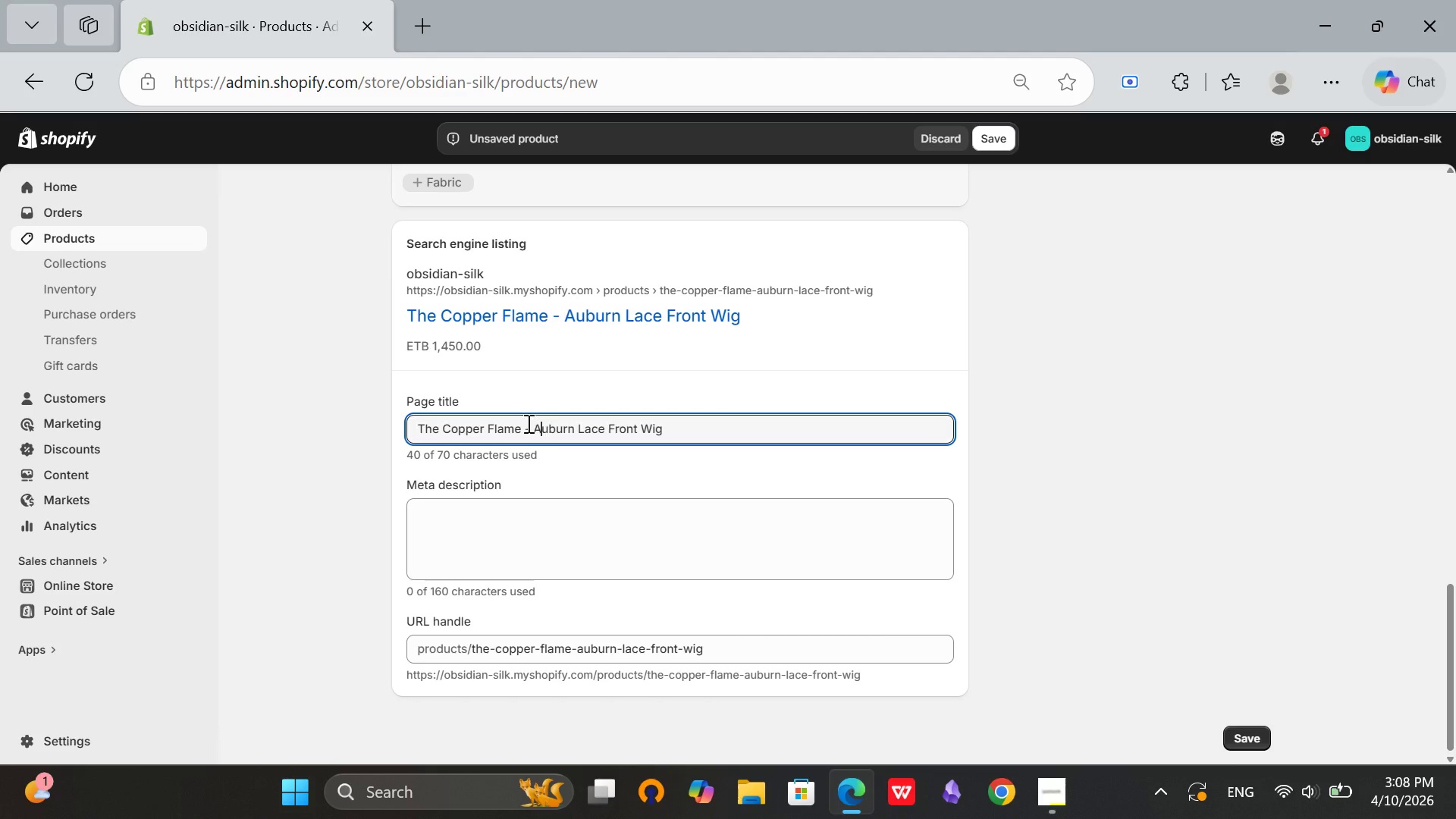 
left_click([543, 431])
 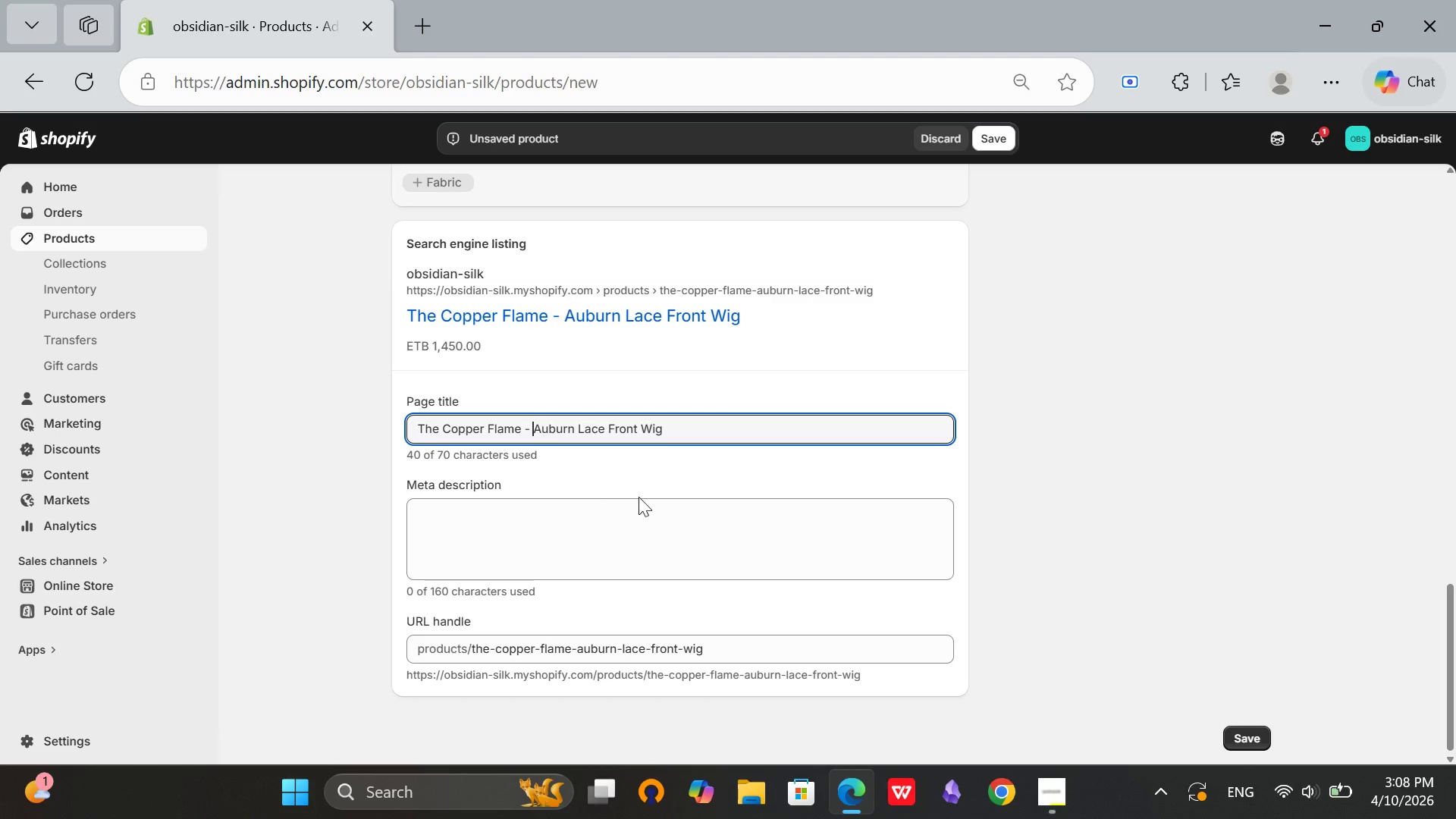 
left_click([535, 427])
 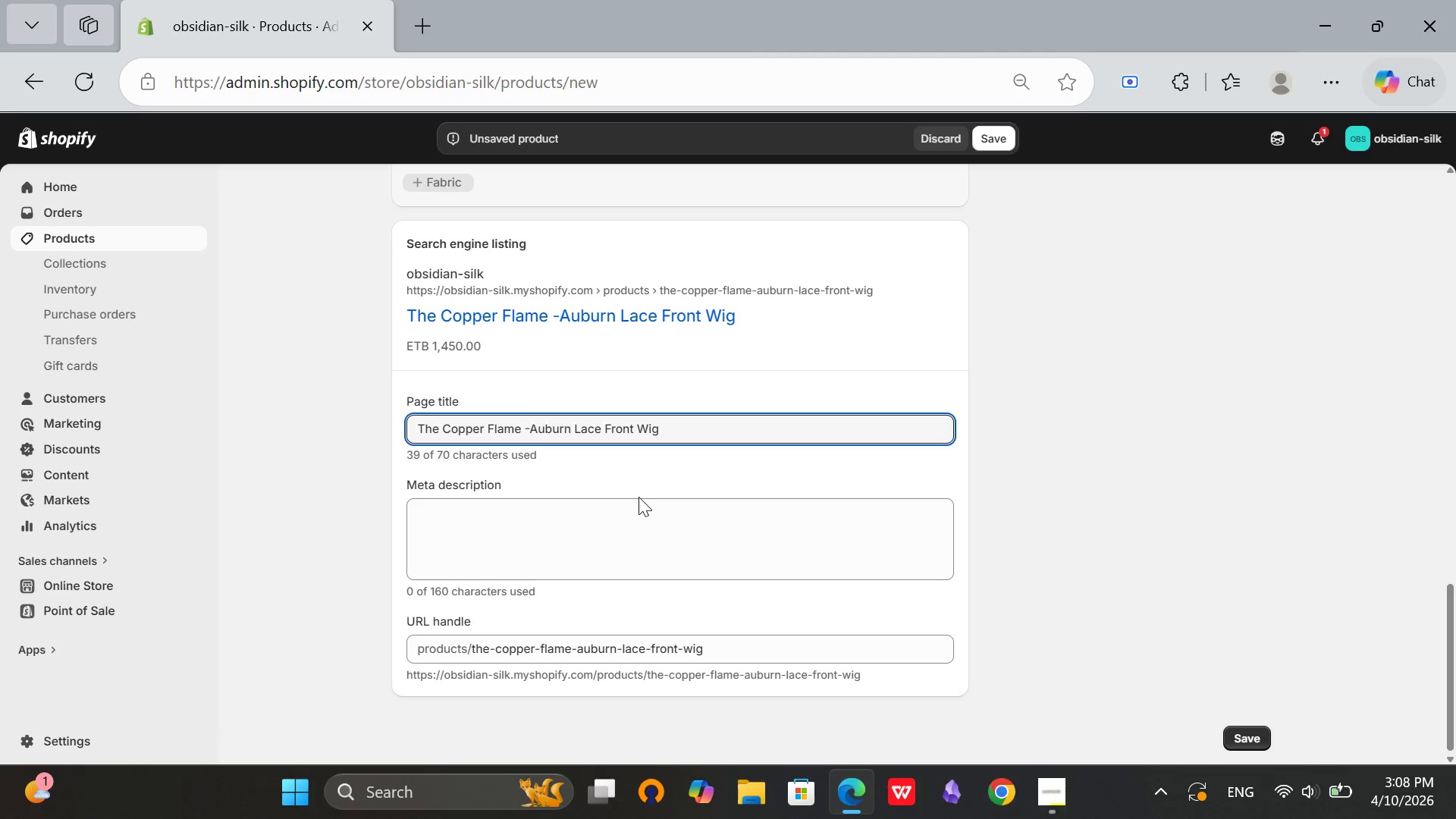 
key(Backspace)
 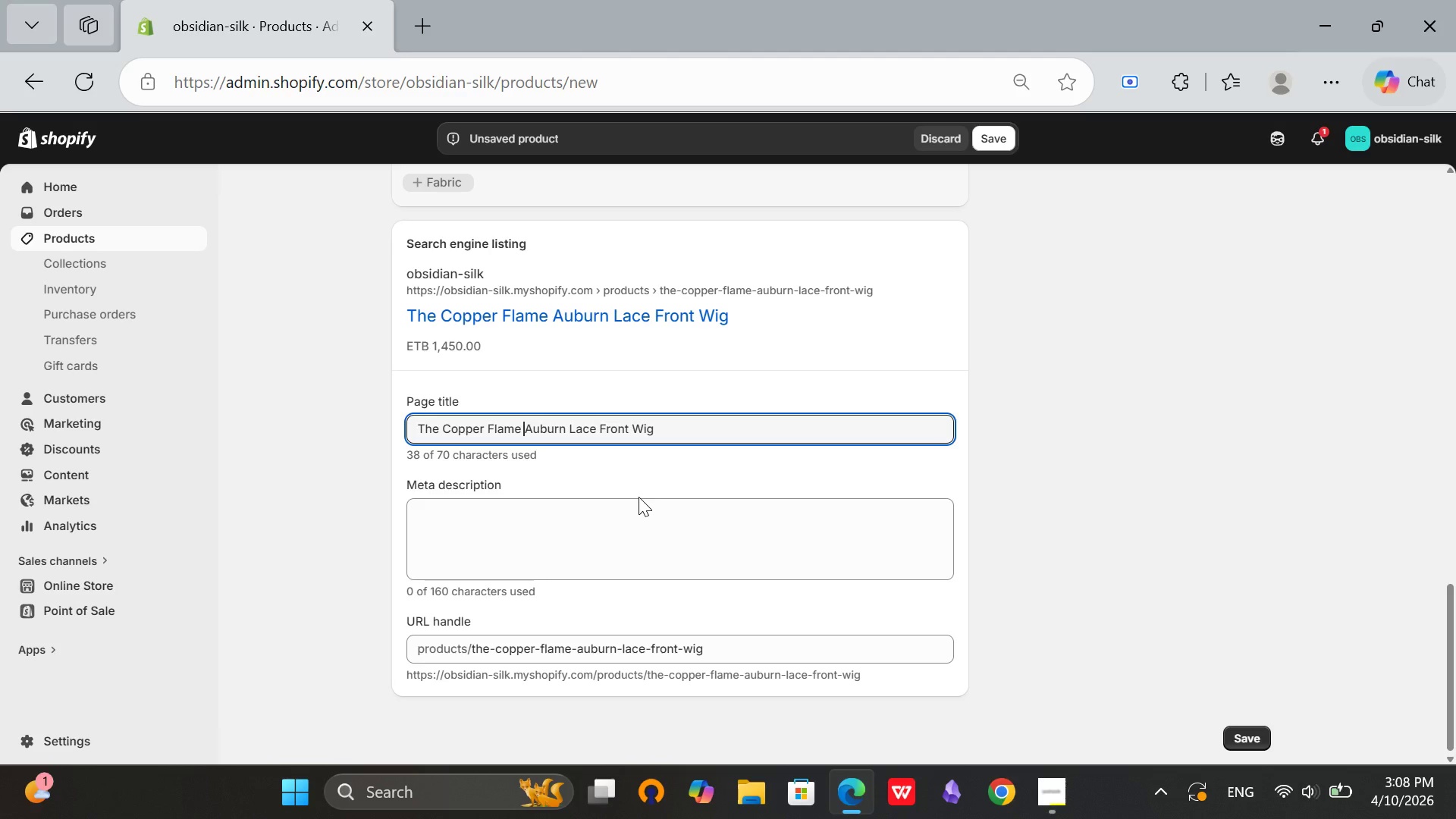 
key(Backspace)
 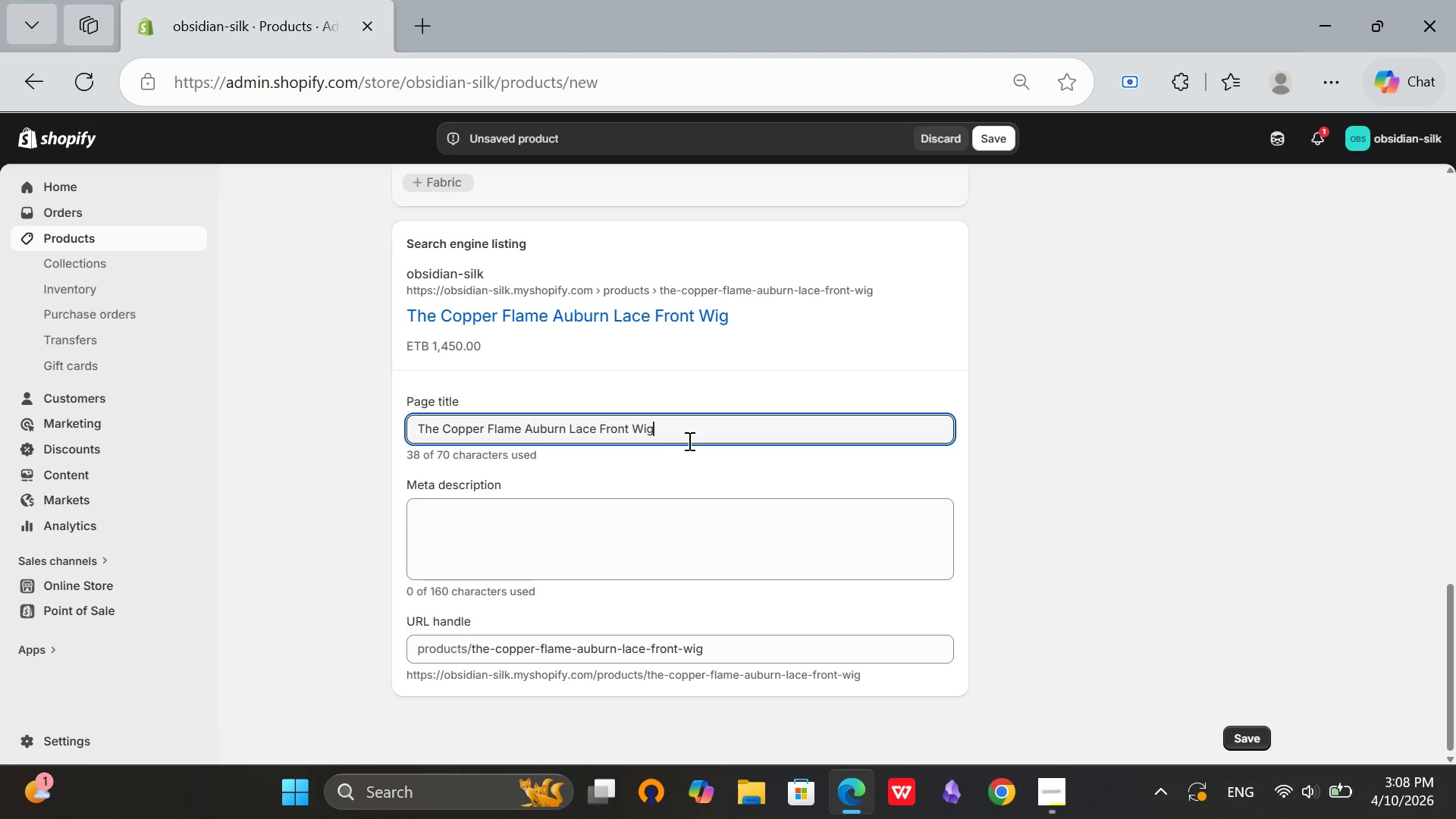 
left_click([688, 441])
 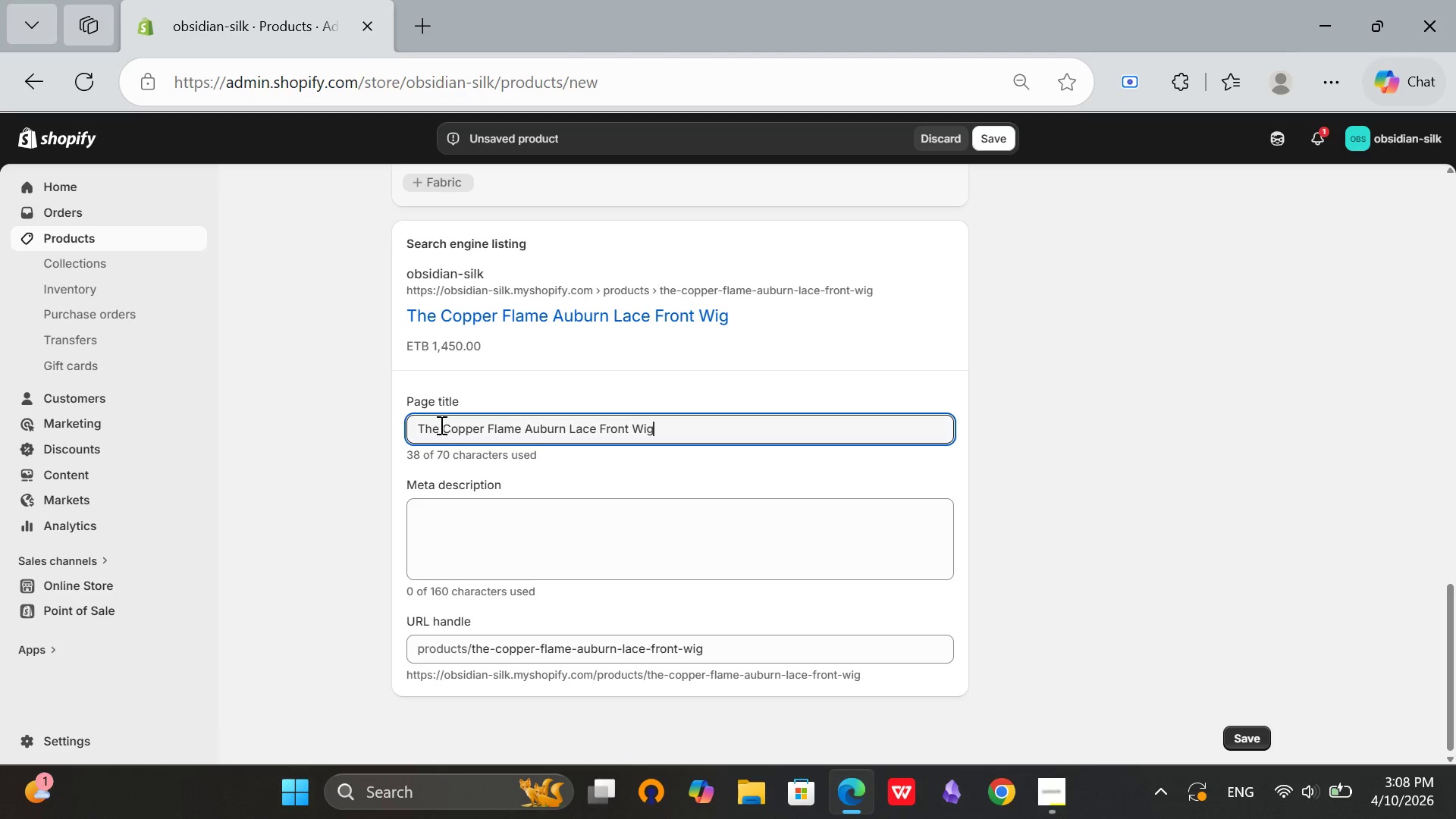 
left_click([440, 425])
 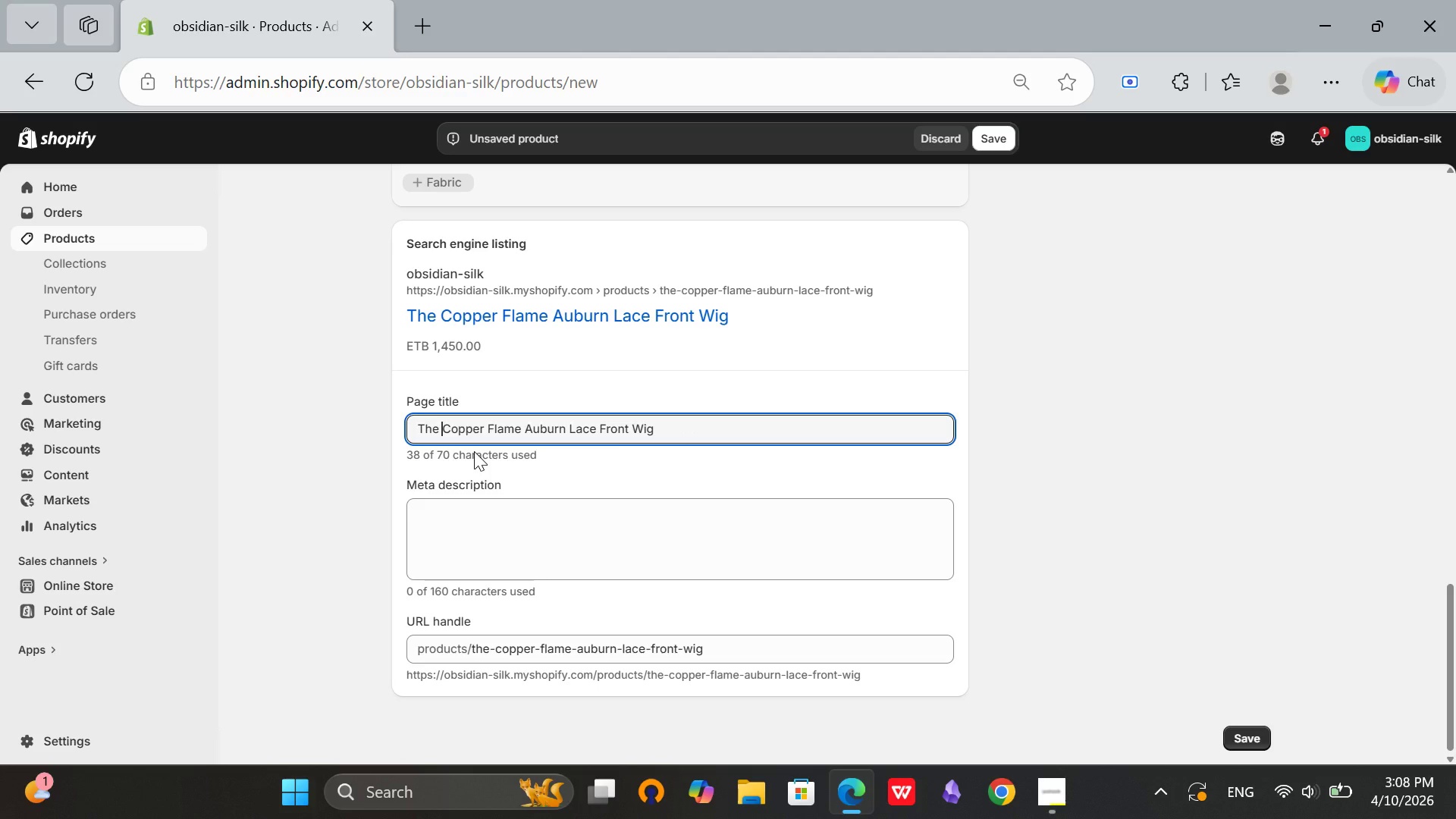 
key(ArrowRight)
 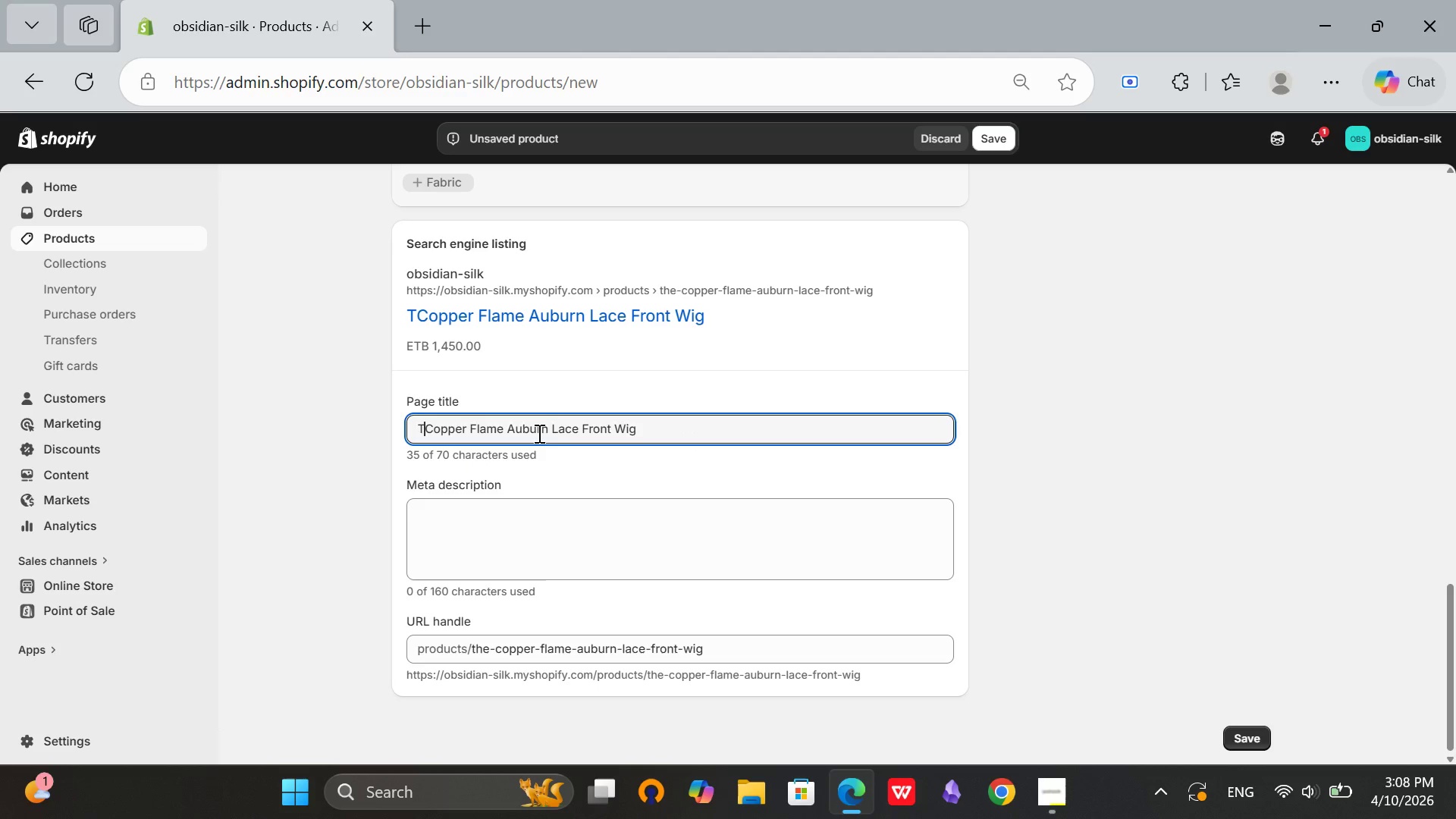 
key(Backspace)
 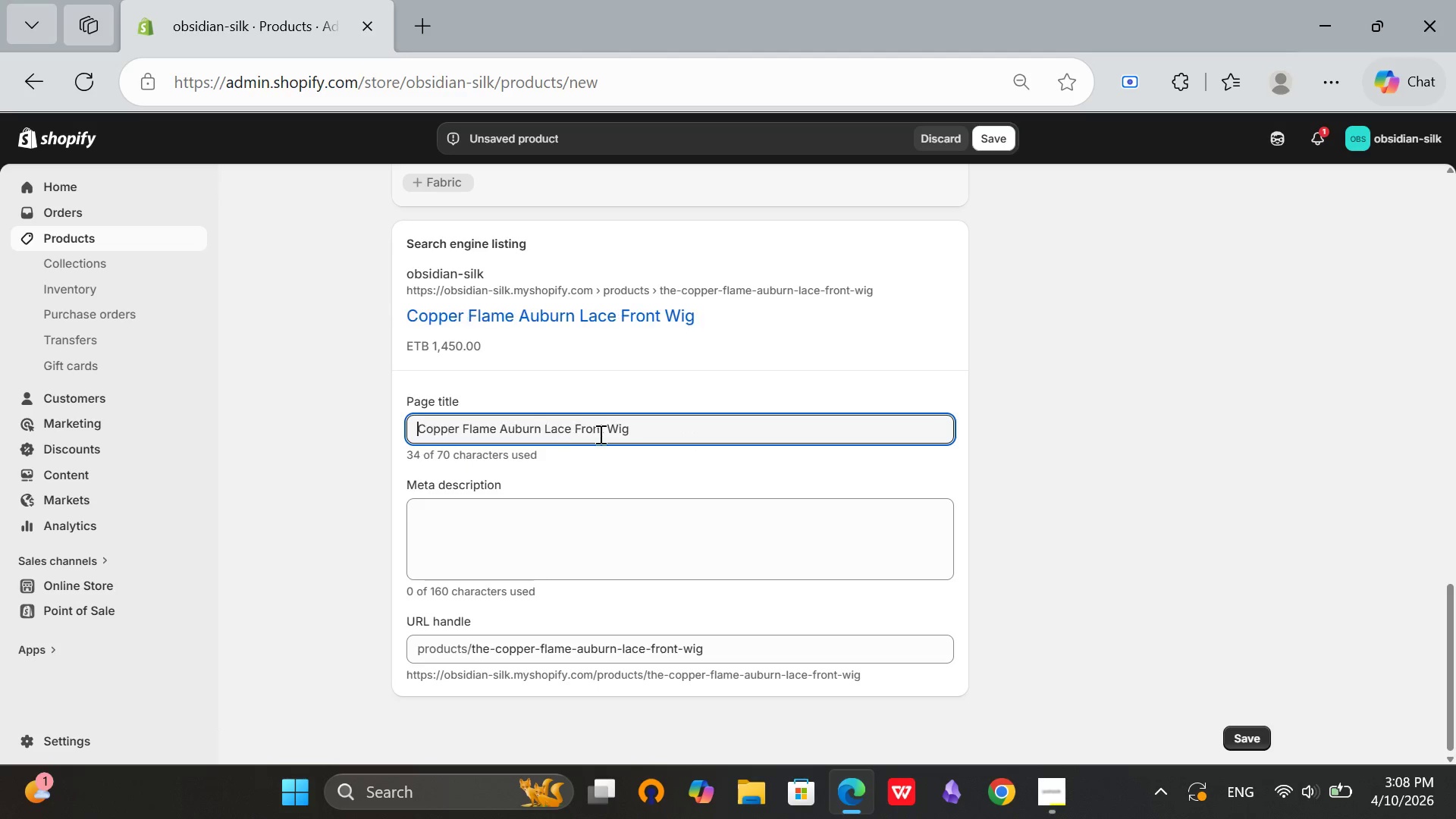 
key(Backspace)
 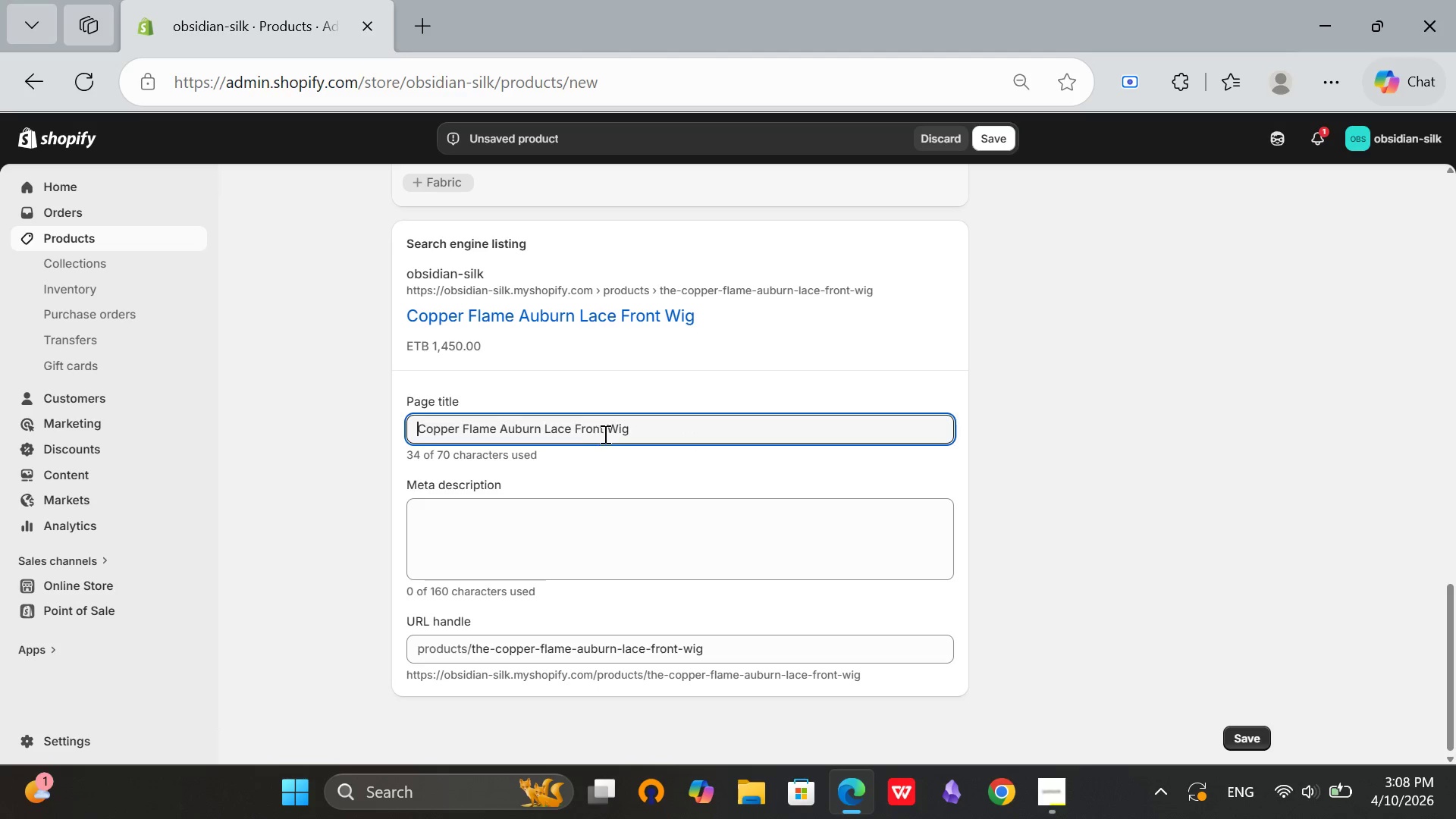 
key(Backspace)
 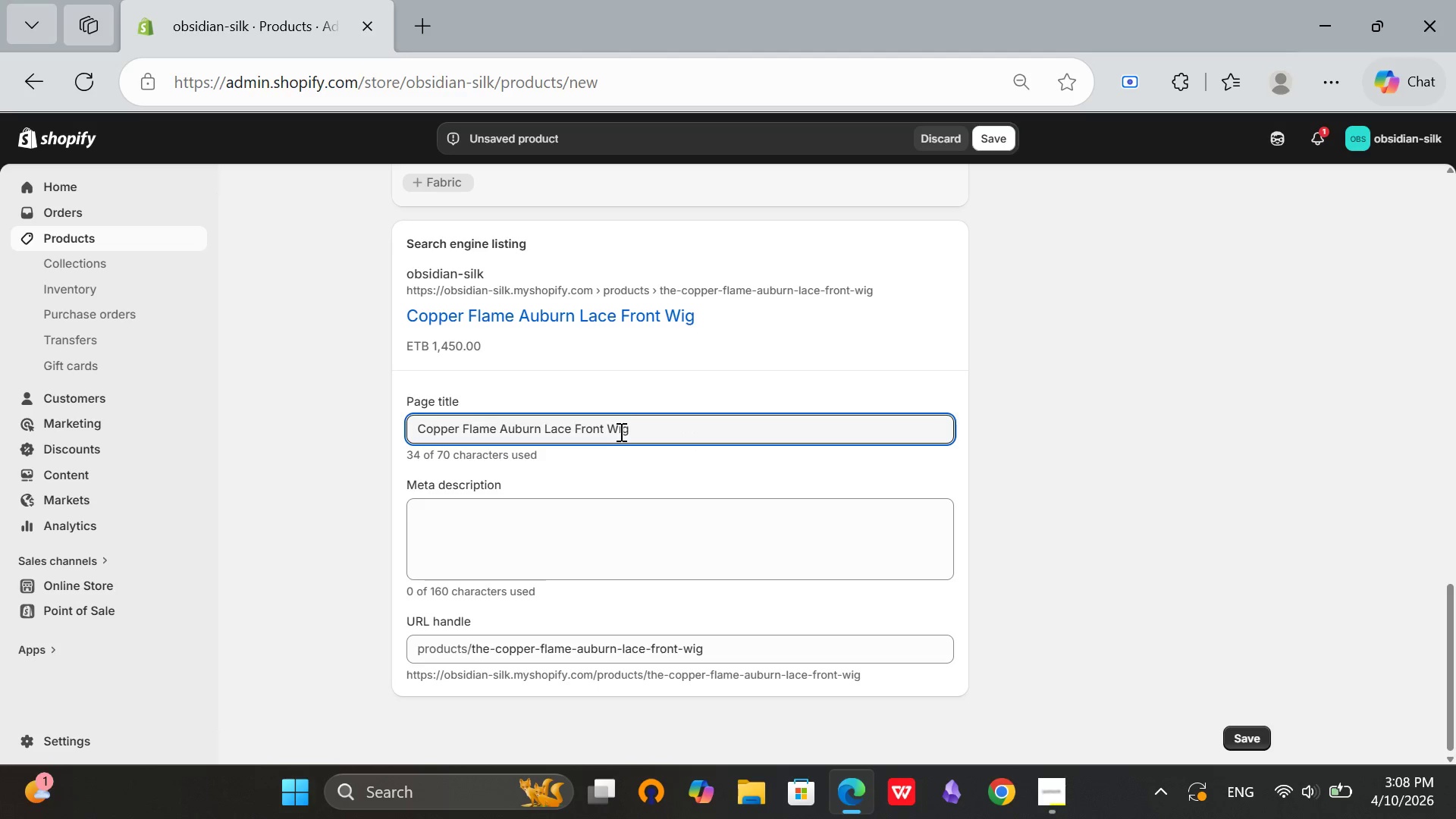 
key(Backspace)
 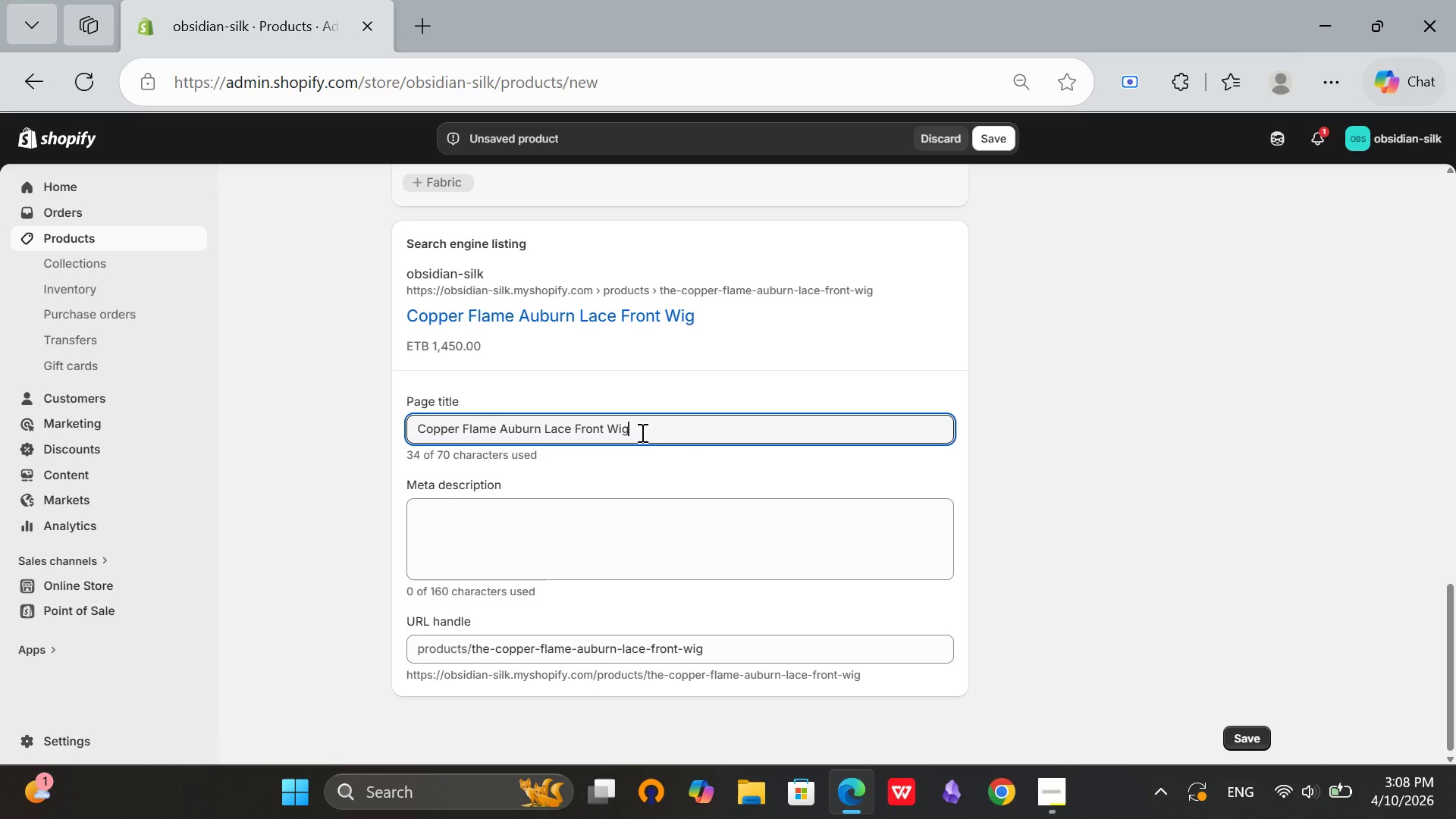 
left_click([641, 432])
 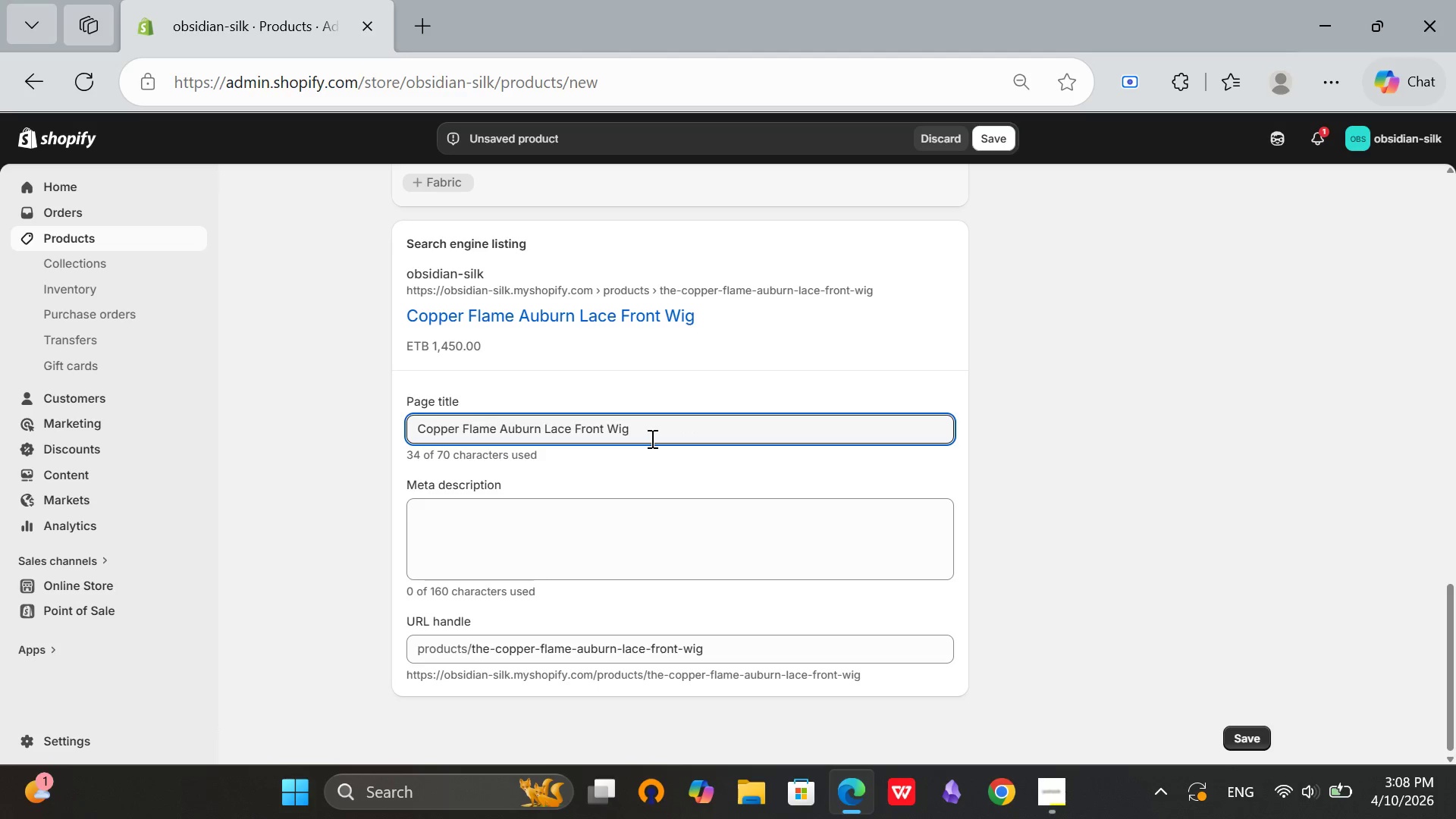 
key(Space)
 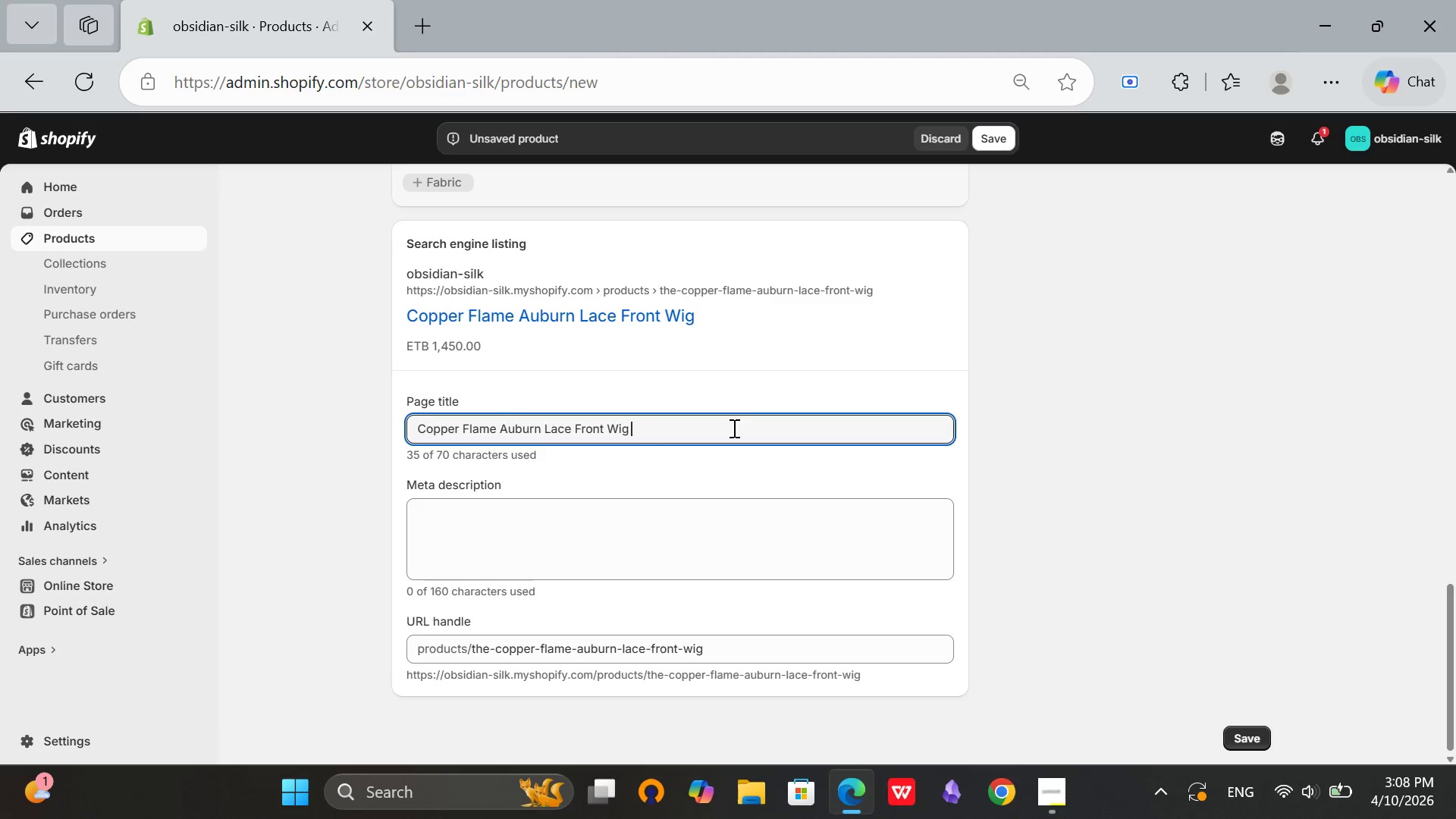 
type(Editorial Quality)
 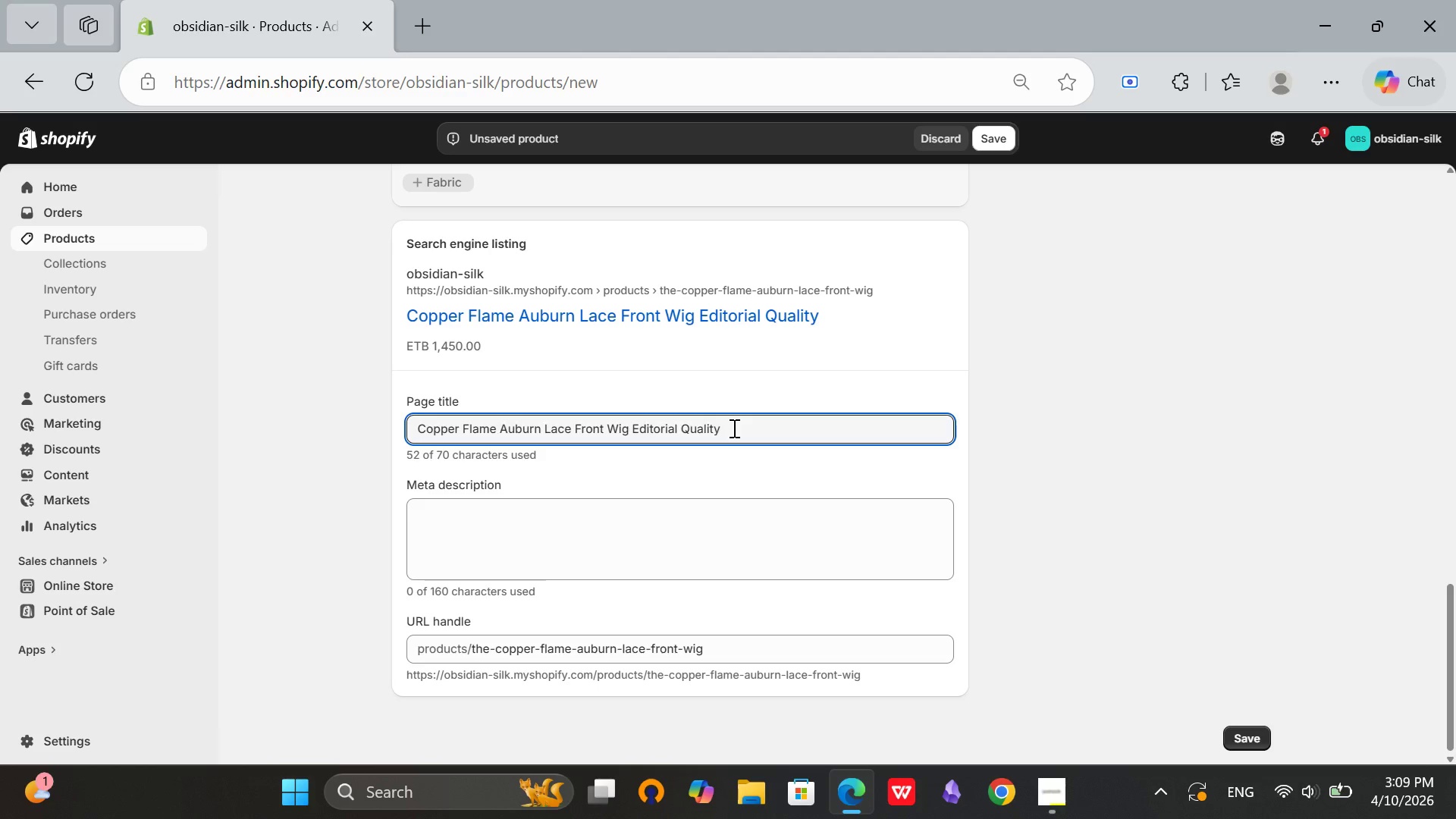 
wait(16.06)
 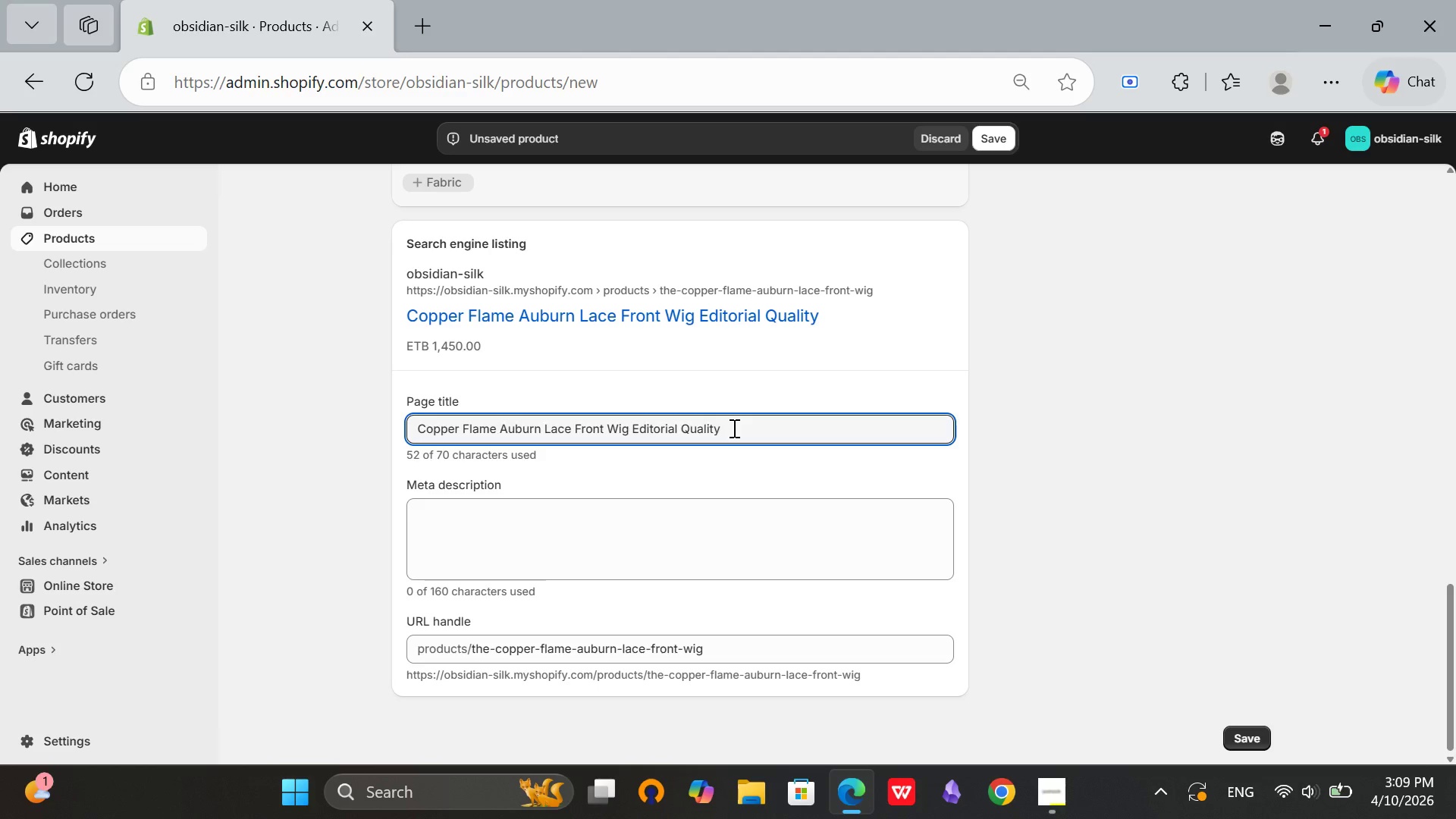 
left_click([581, 523])
 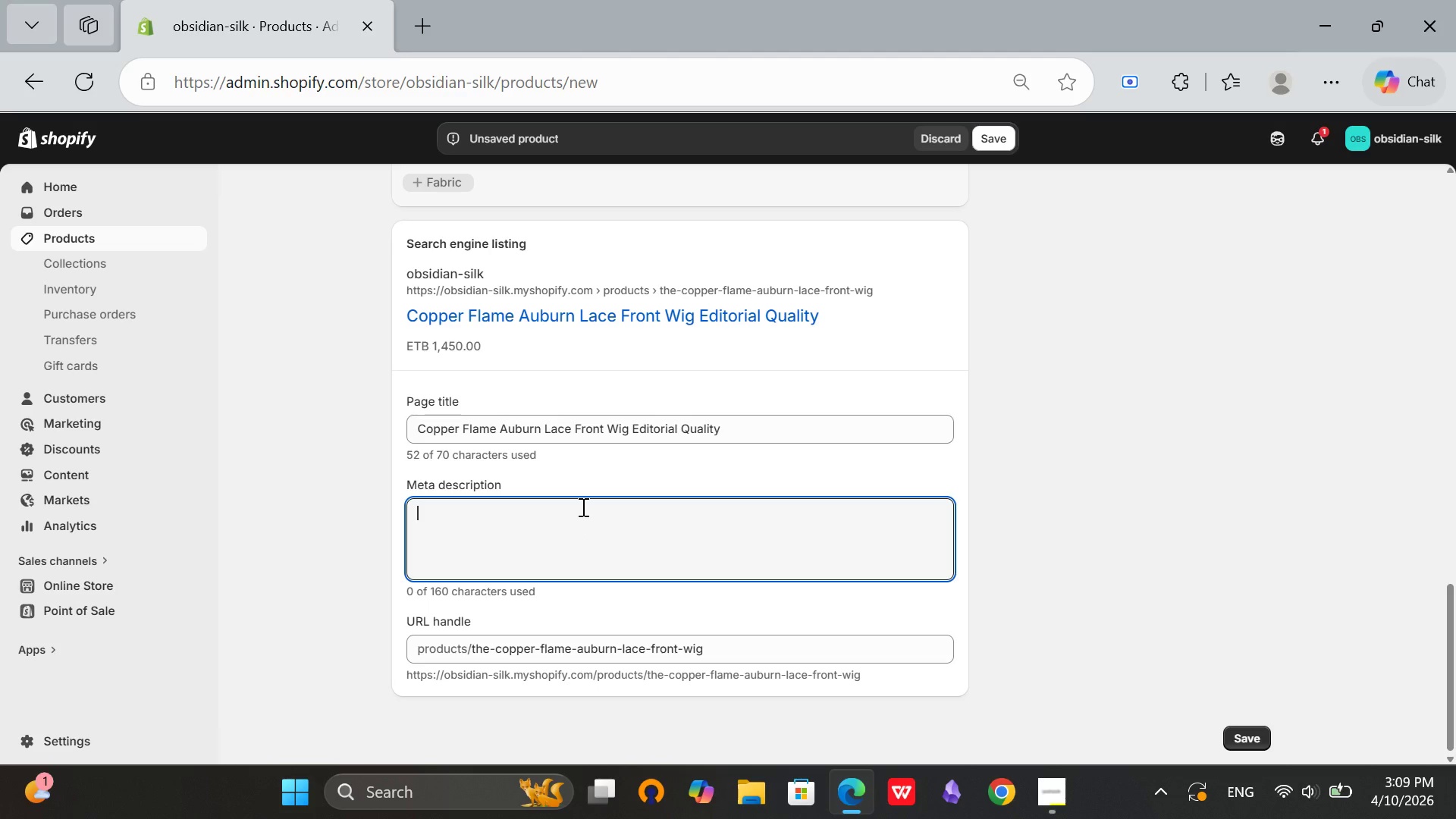 
type(Editorial quality auburn lace )
 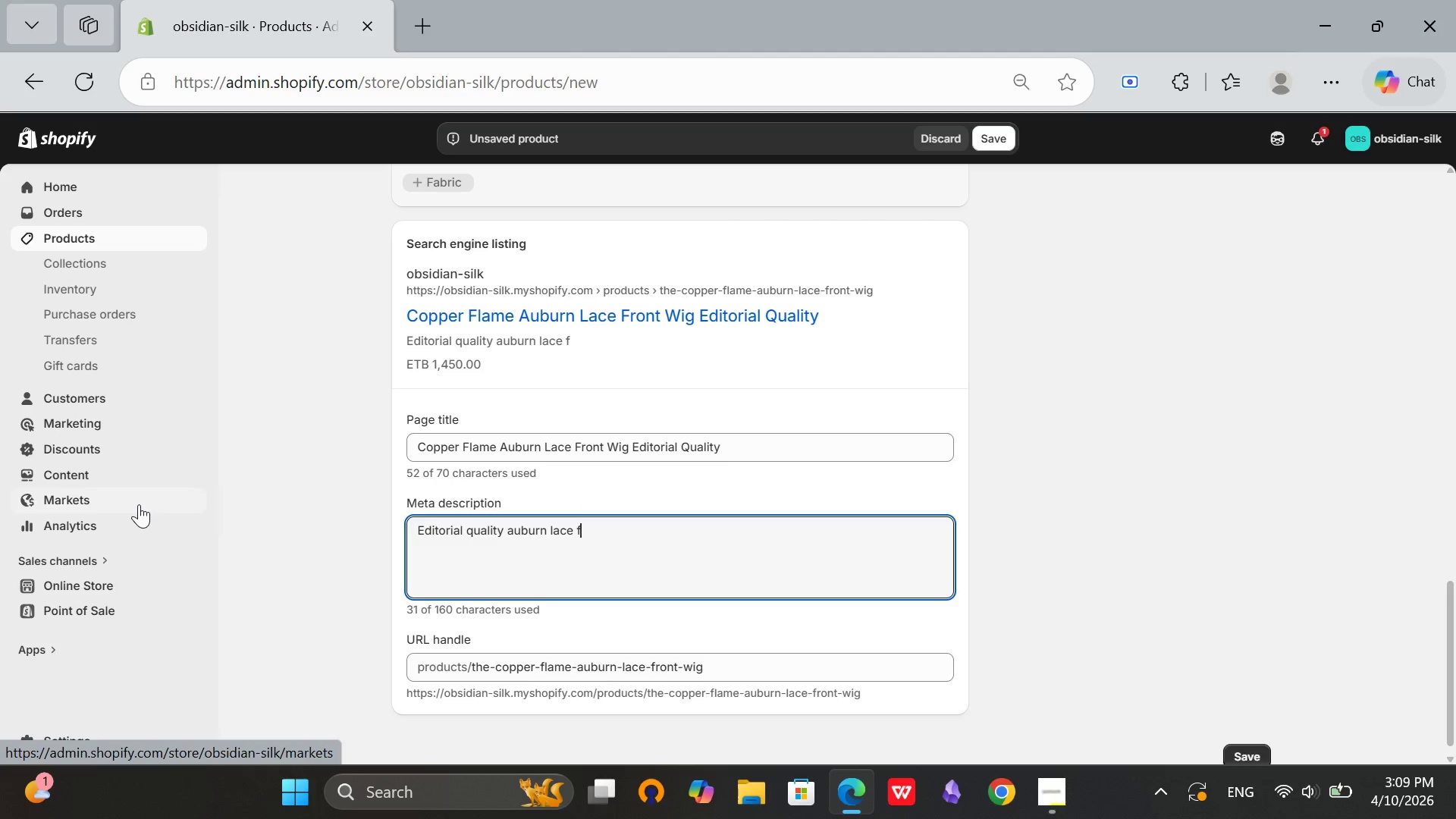 
type(front wig for film-quality shoots. Brazilian Hair)
key(Backspace)
key(Backspace)
key(Backspace)
key(Backspace)
type(hair. Fiery copper color. Luxury hair. )
 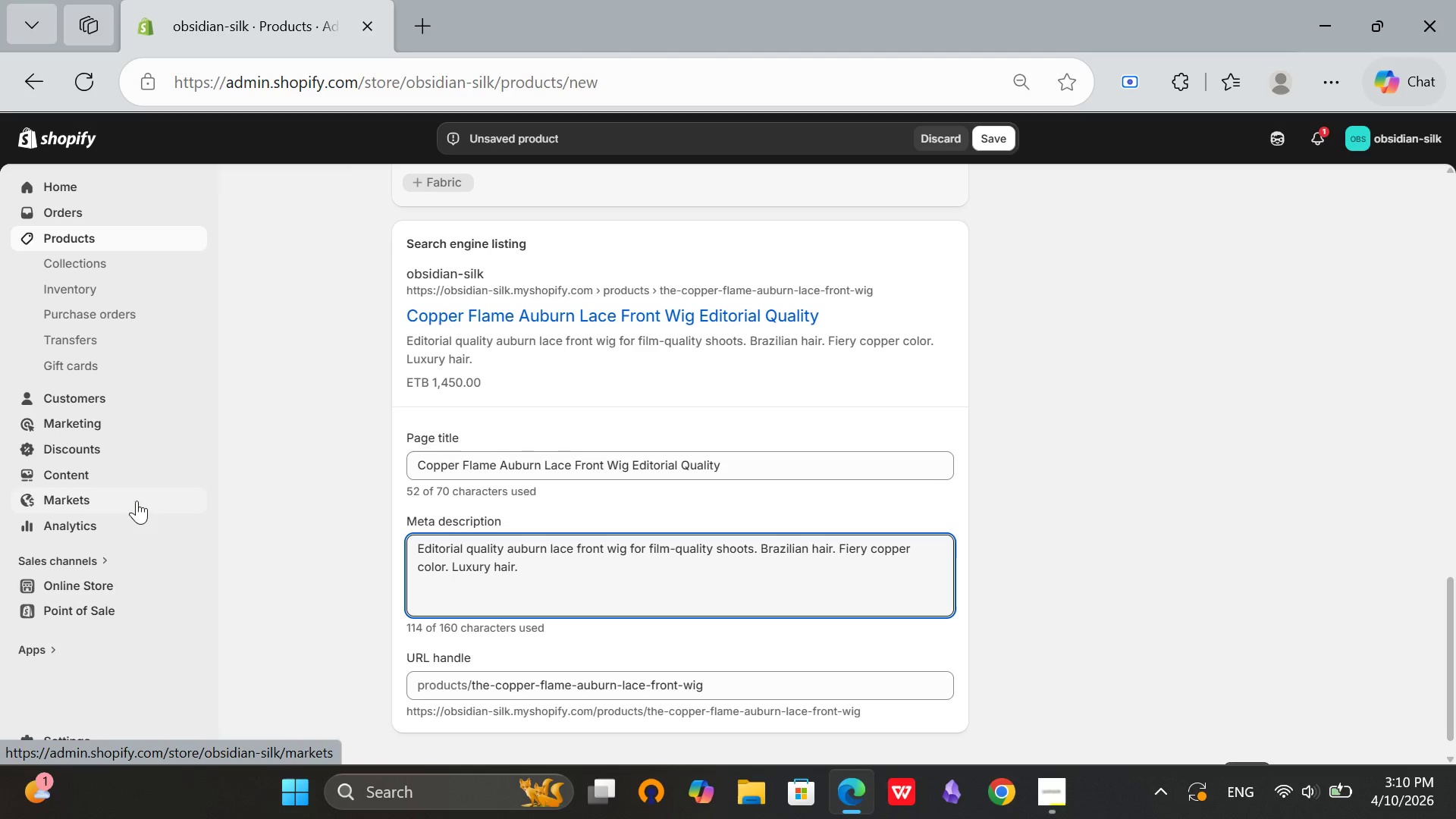 
key(Backspace)
 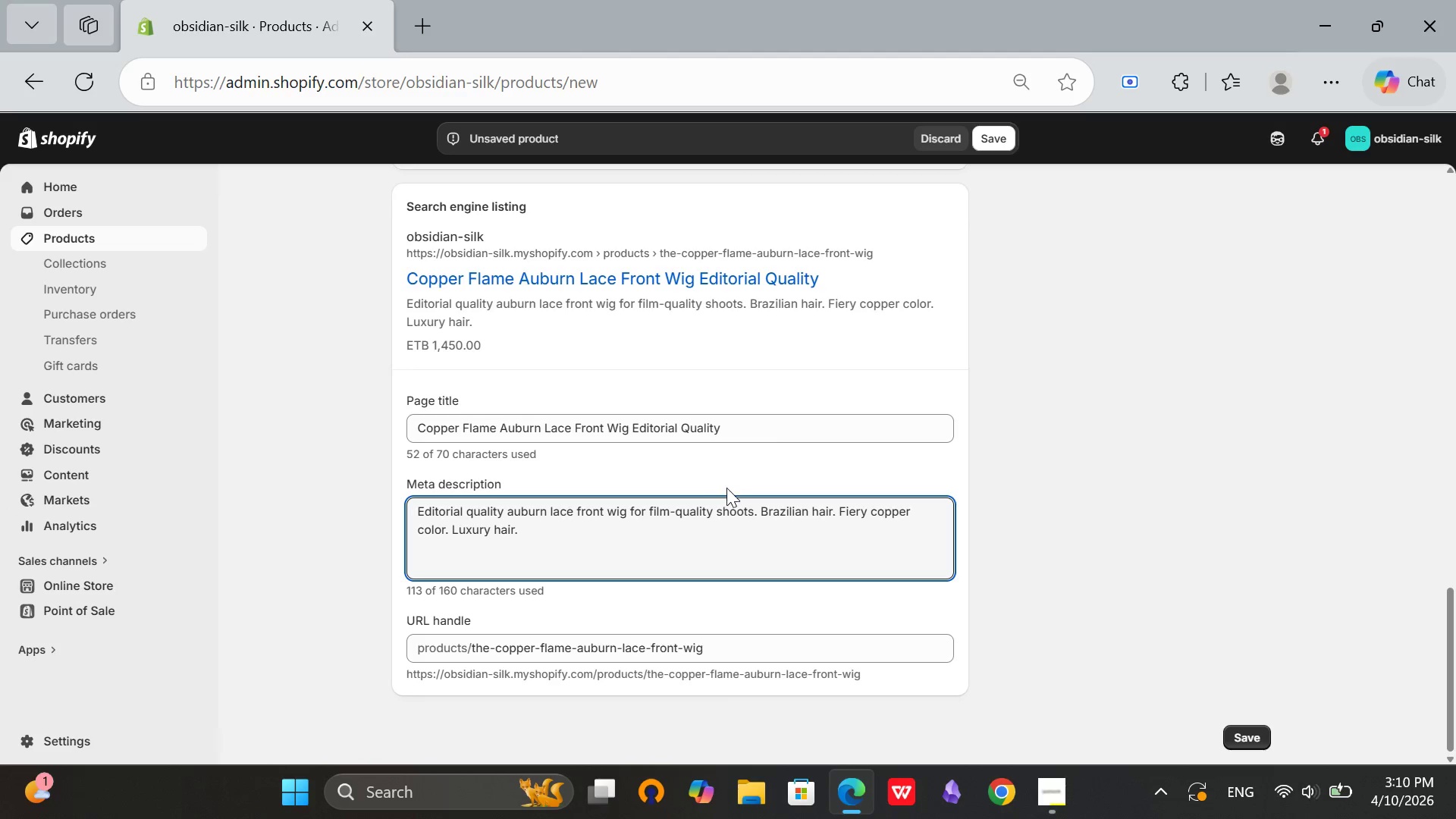 
scroll: coordinate [726, 483], scroll_direction: down, amount: 2.0
 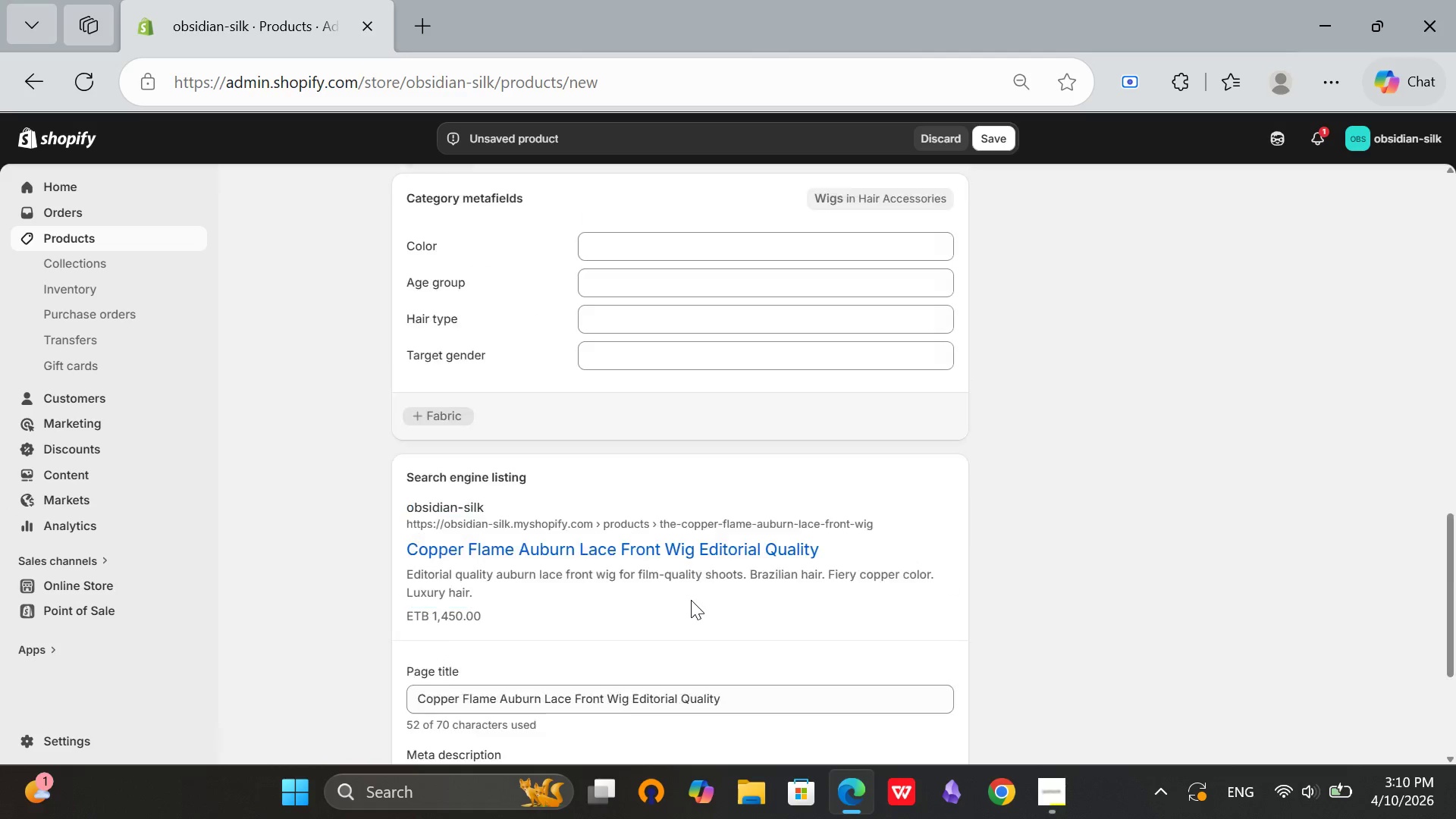 
scroll: coordinate [691, 598], scroll_direction: up, amount: 17.0
 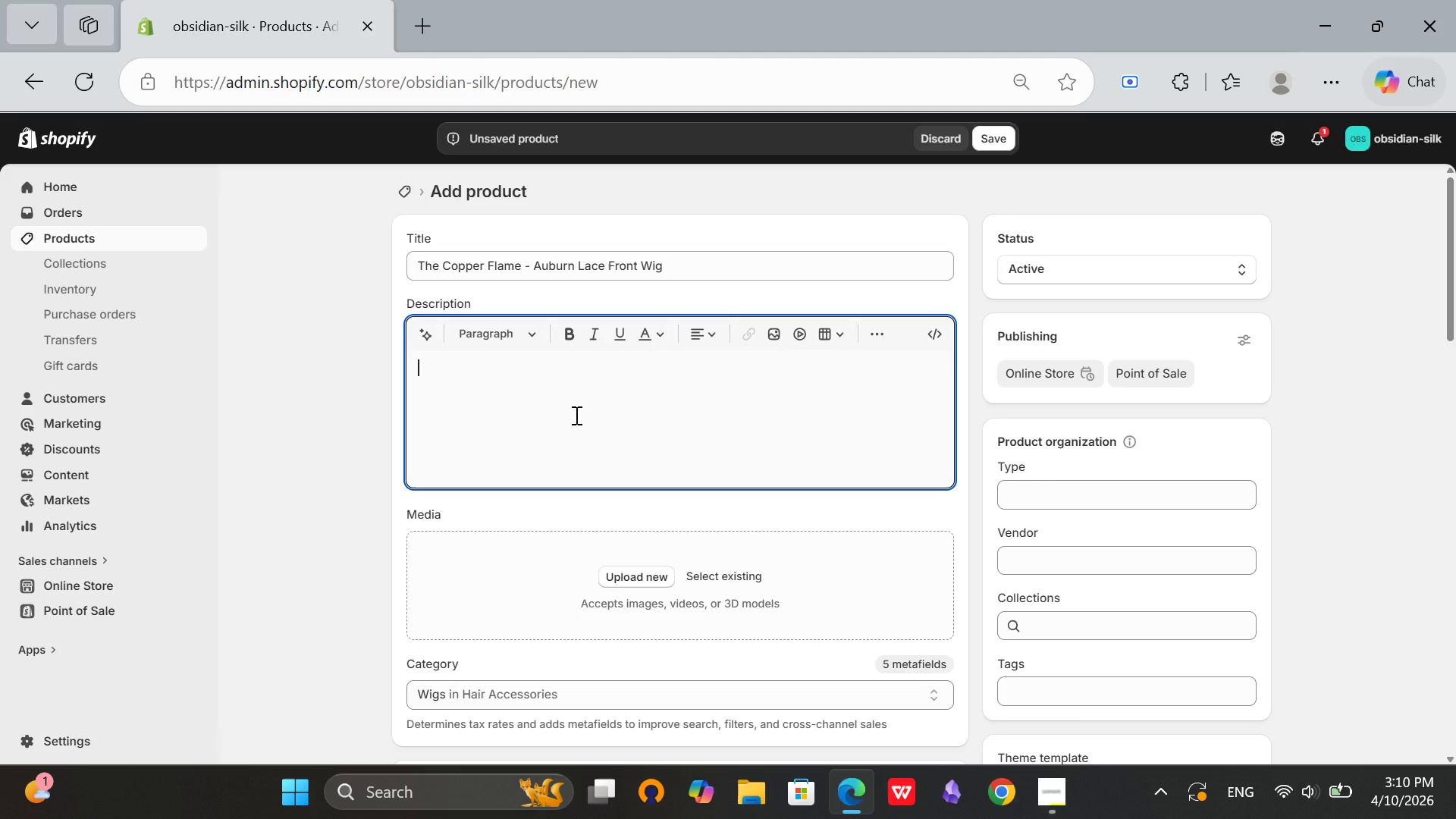 
left_click([589, 409])
 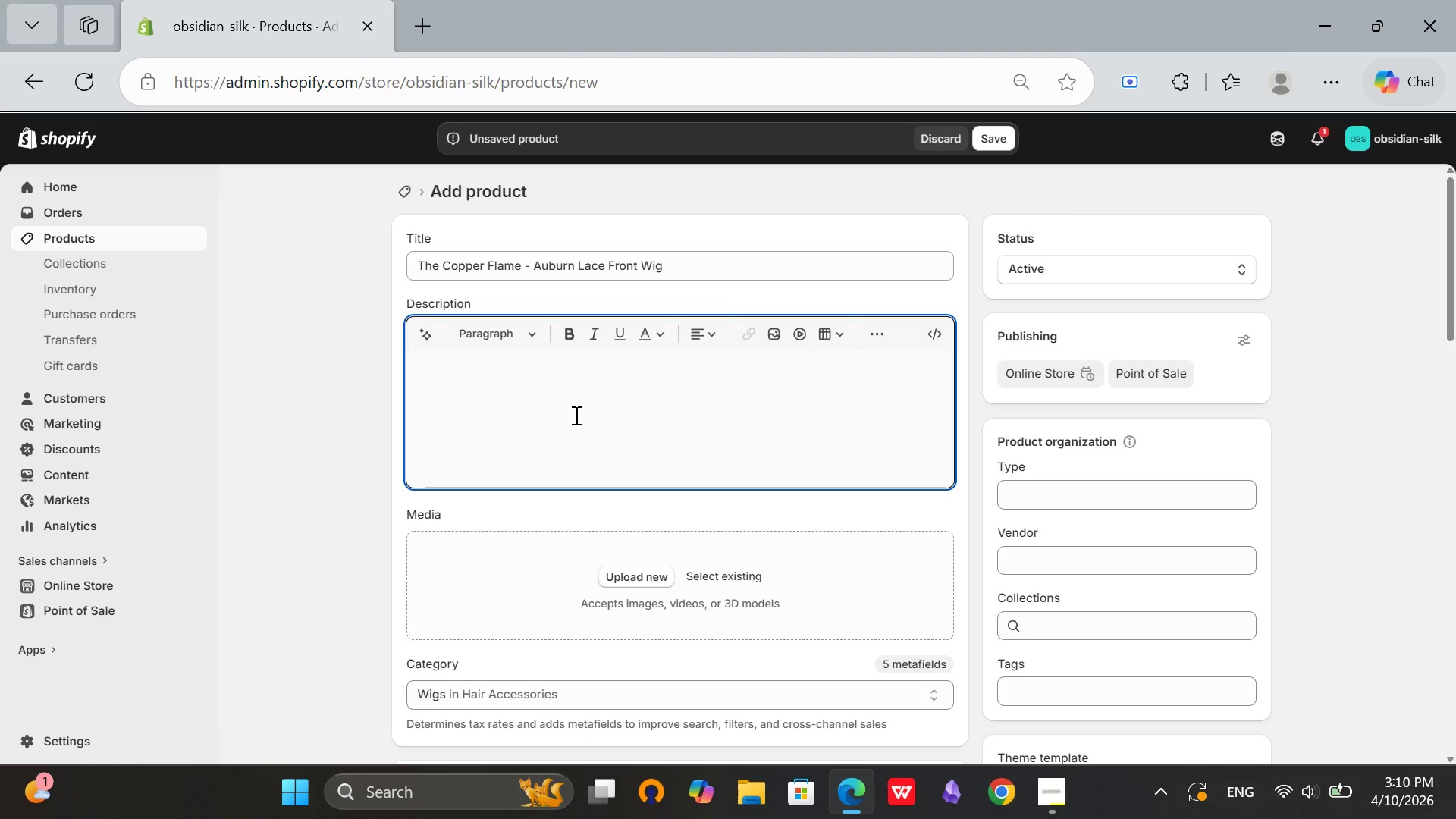 
wait(9.38)
 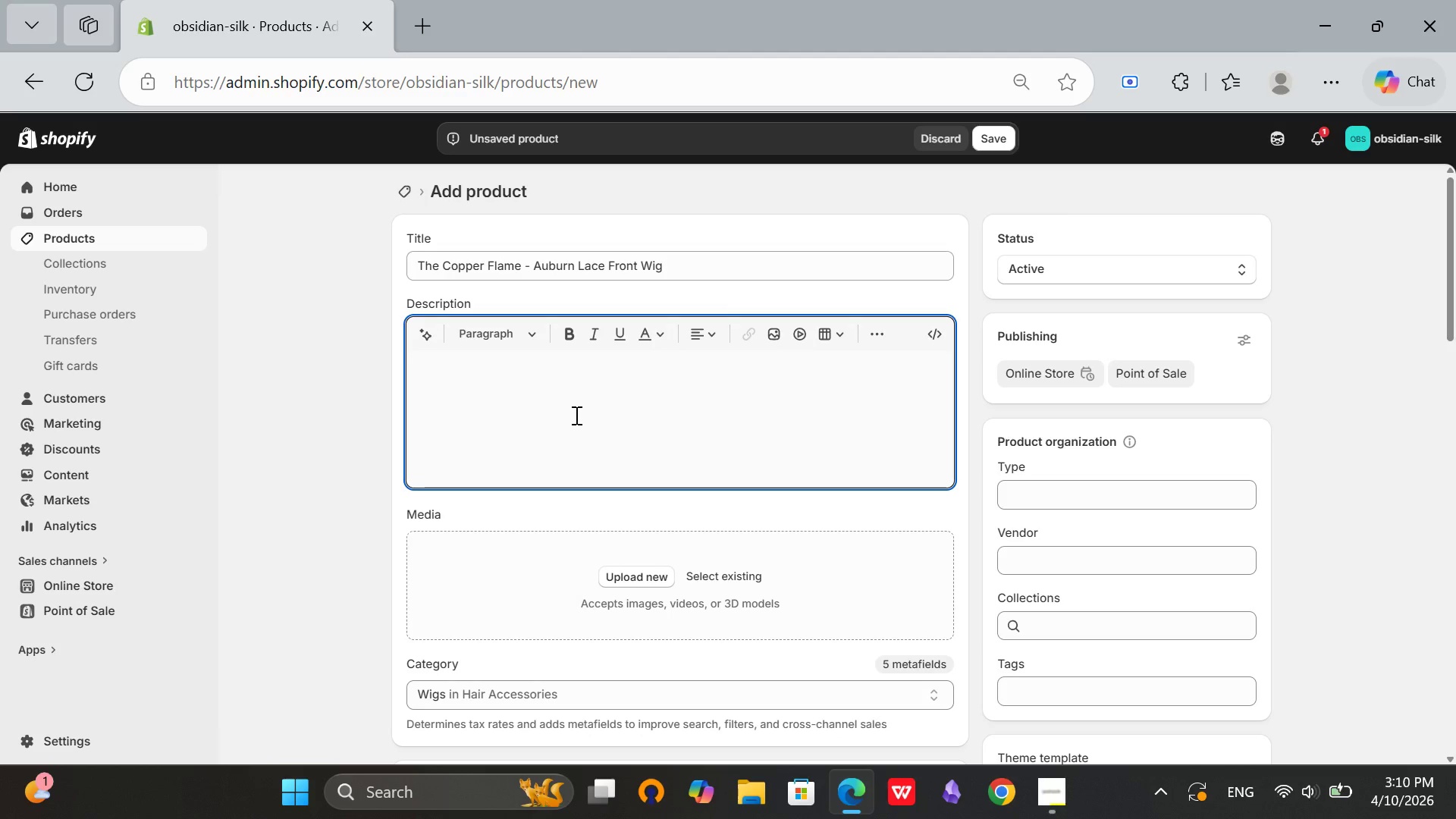 
type(Fiery cooper. Bold aunurn)
key(Backspace)
key(Backspace)
key(Backspace)
key(Backspace)
type(burn. The Copper Flame demands attention on editorial pages.)
 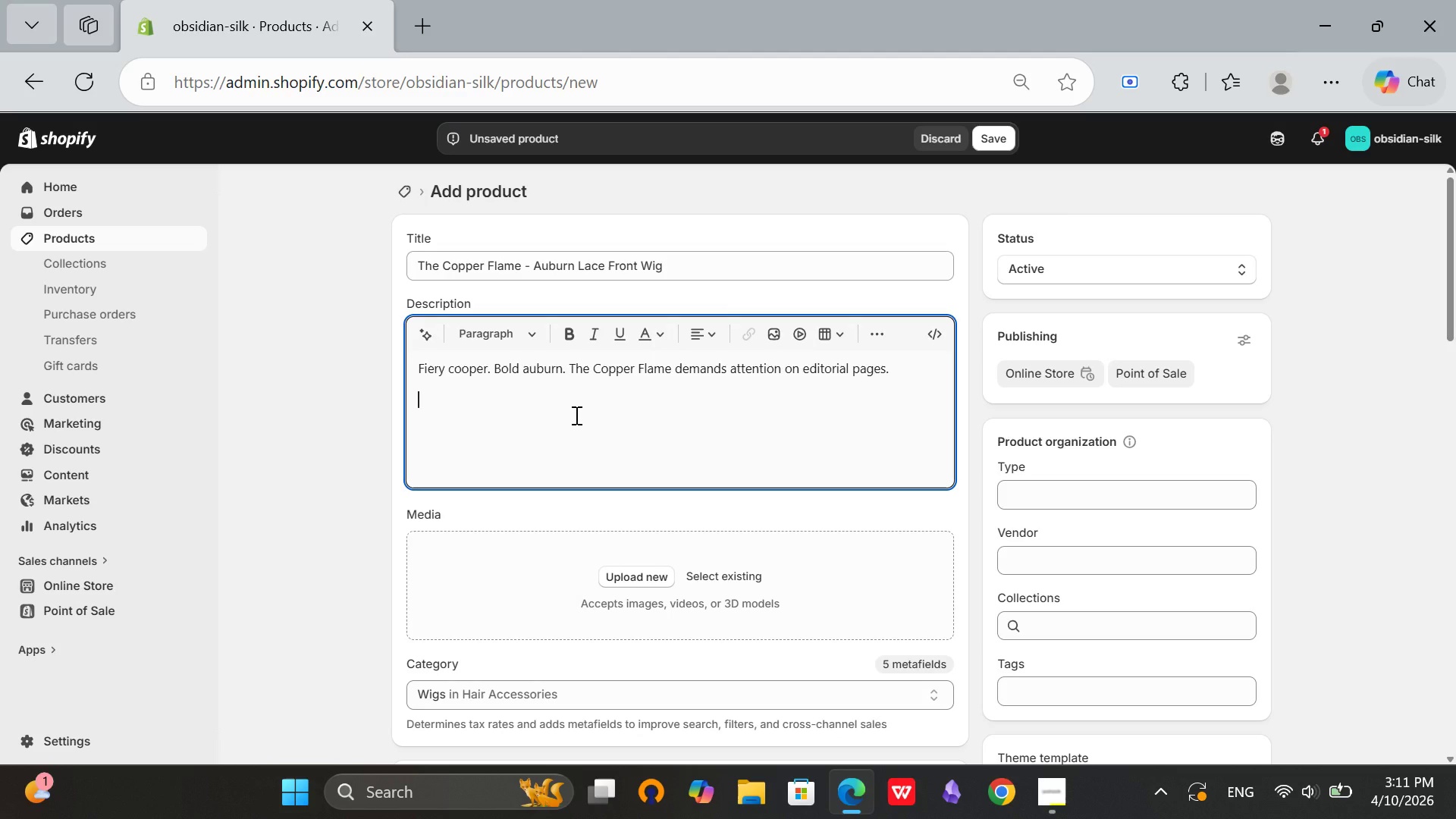 
key(Enter)
 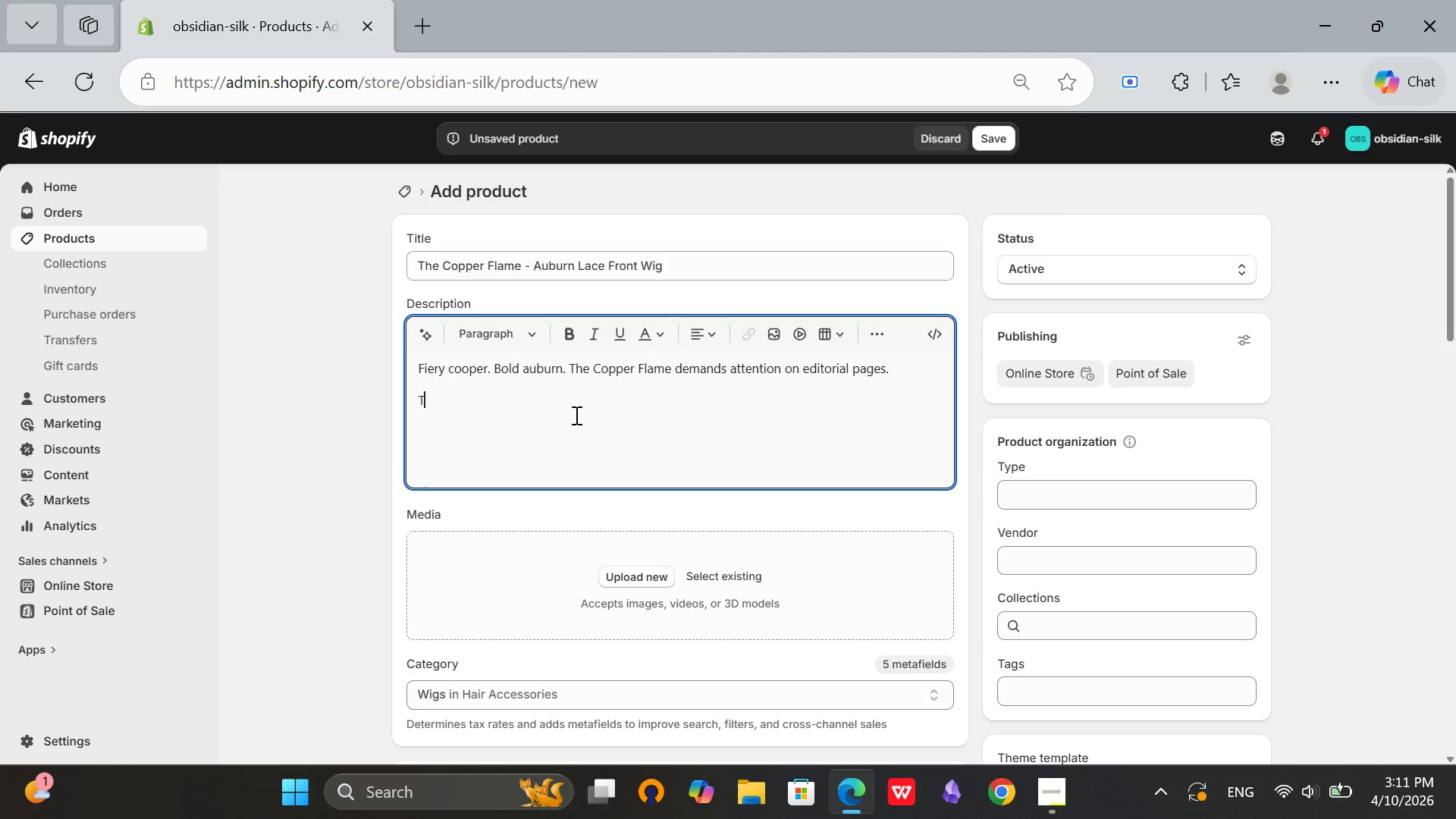 
type(Technical Specs:)
 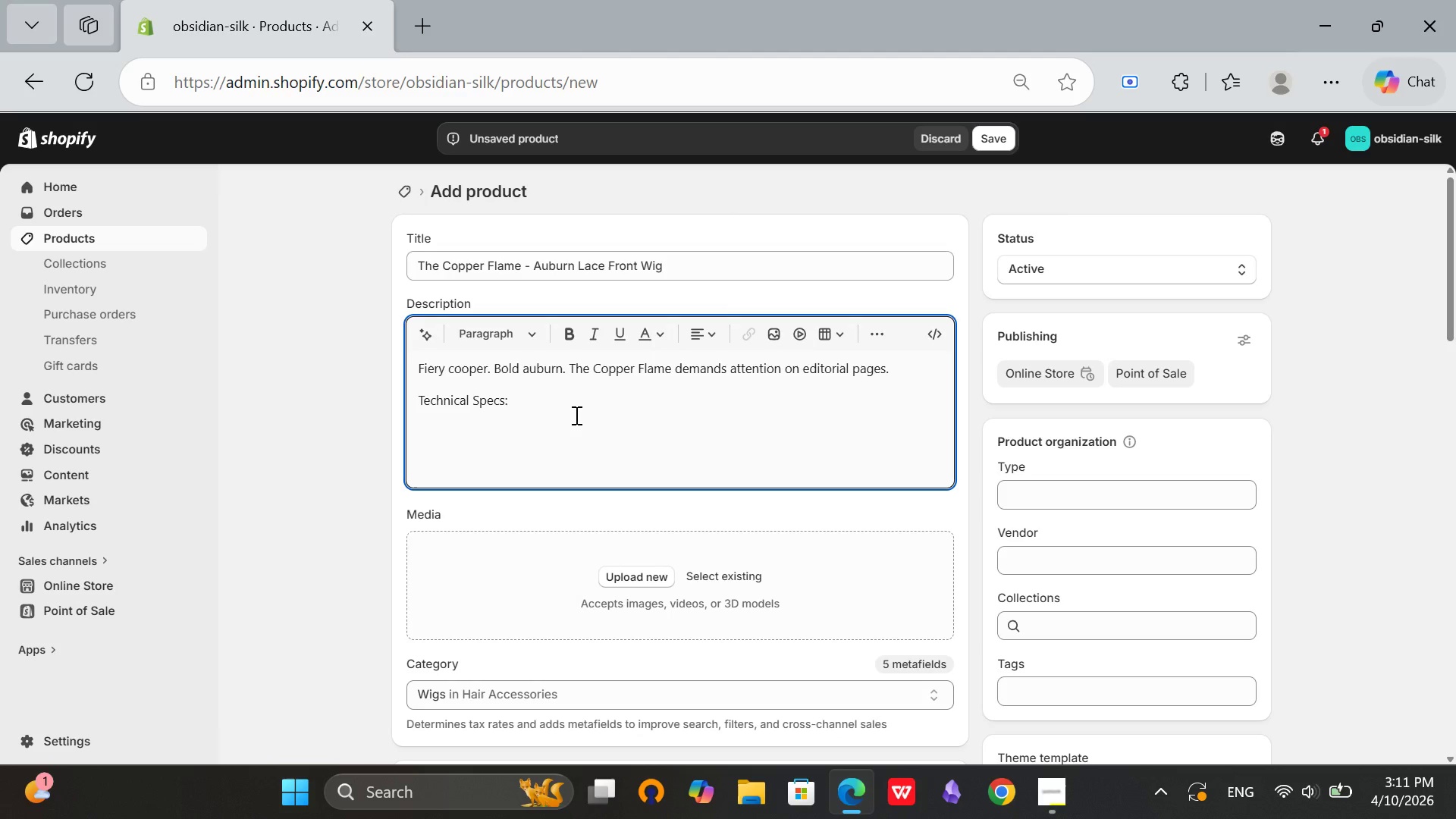 
 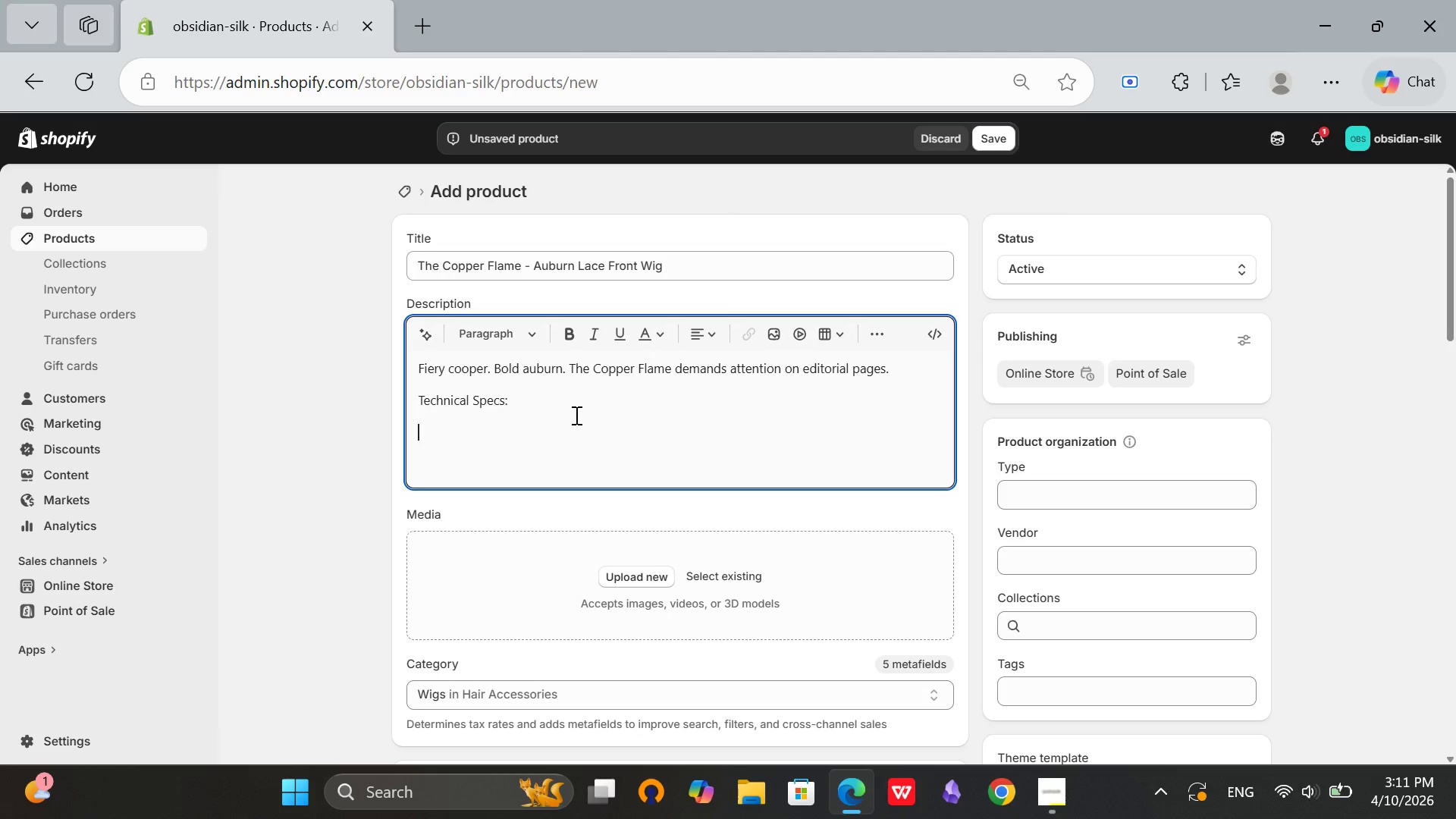 
key(Enter)
 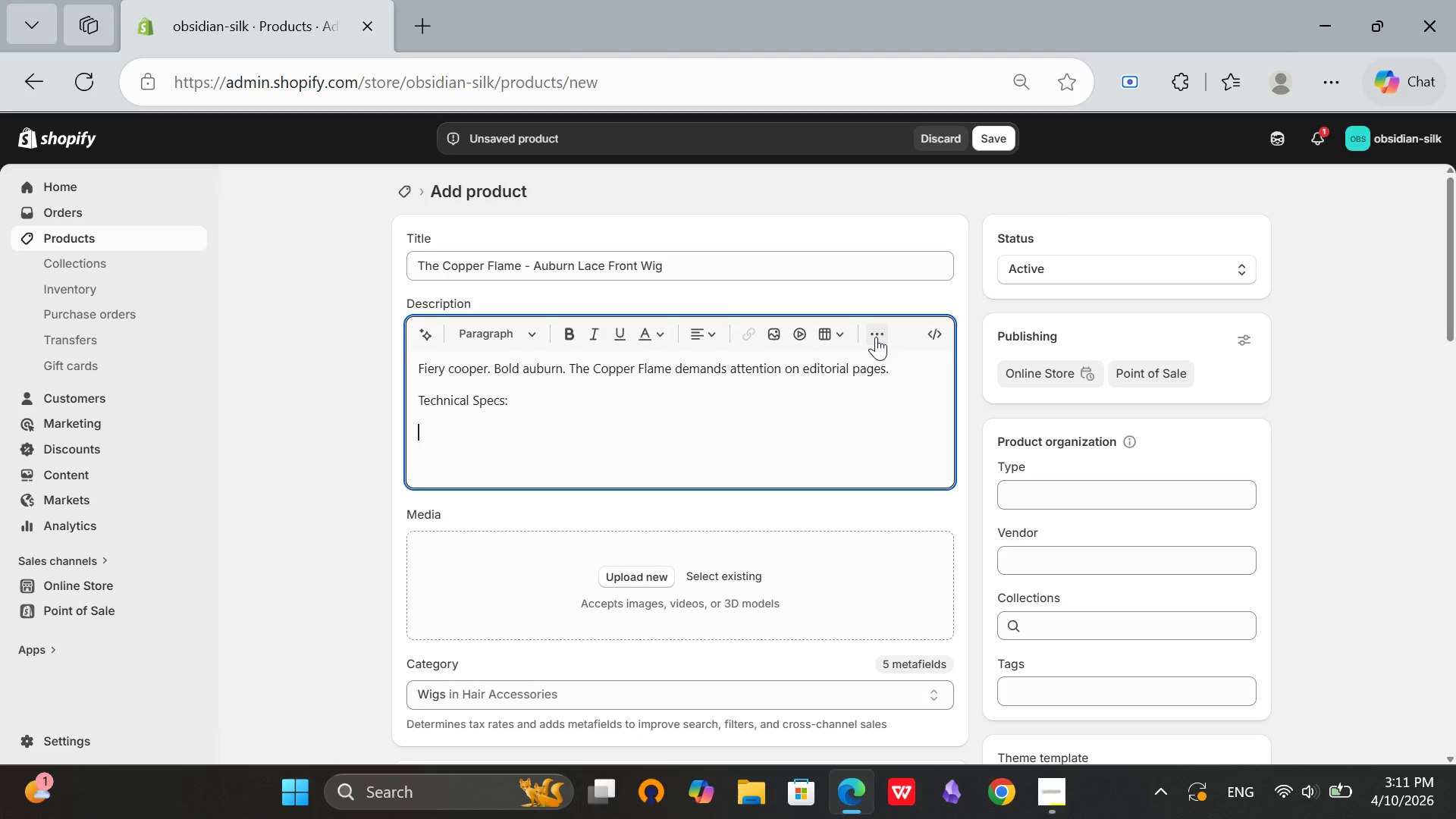 
left_click([876, 328])
 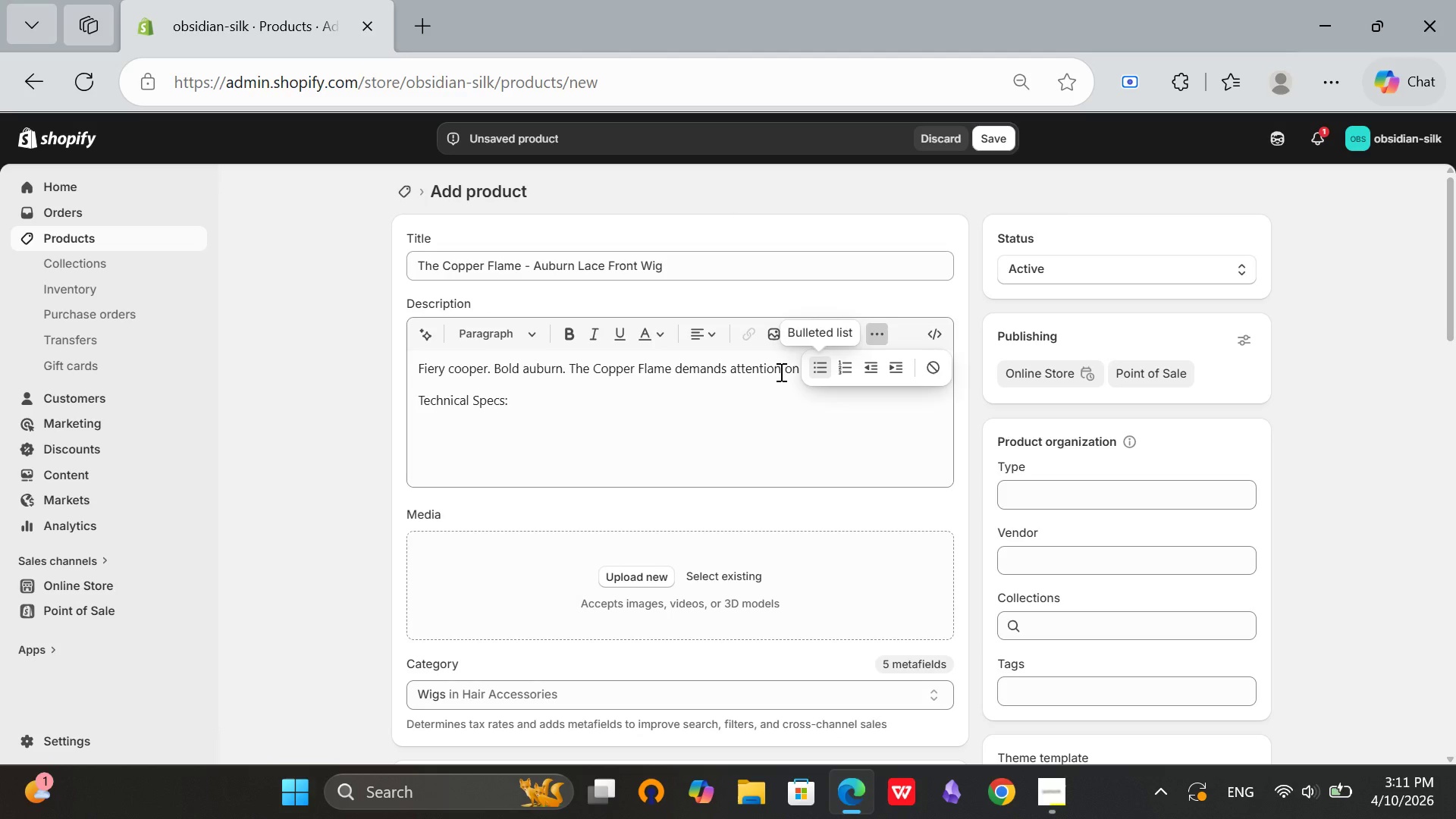 
left_click([816, 366])
 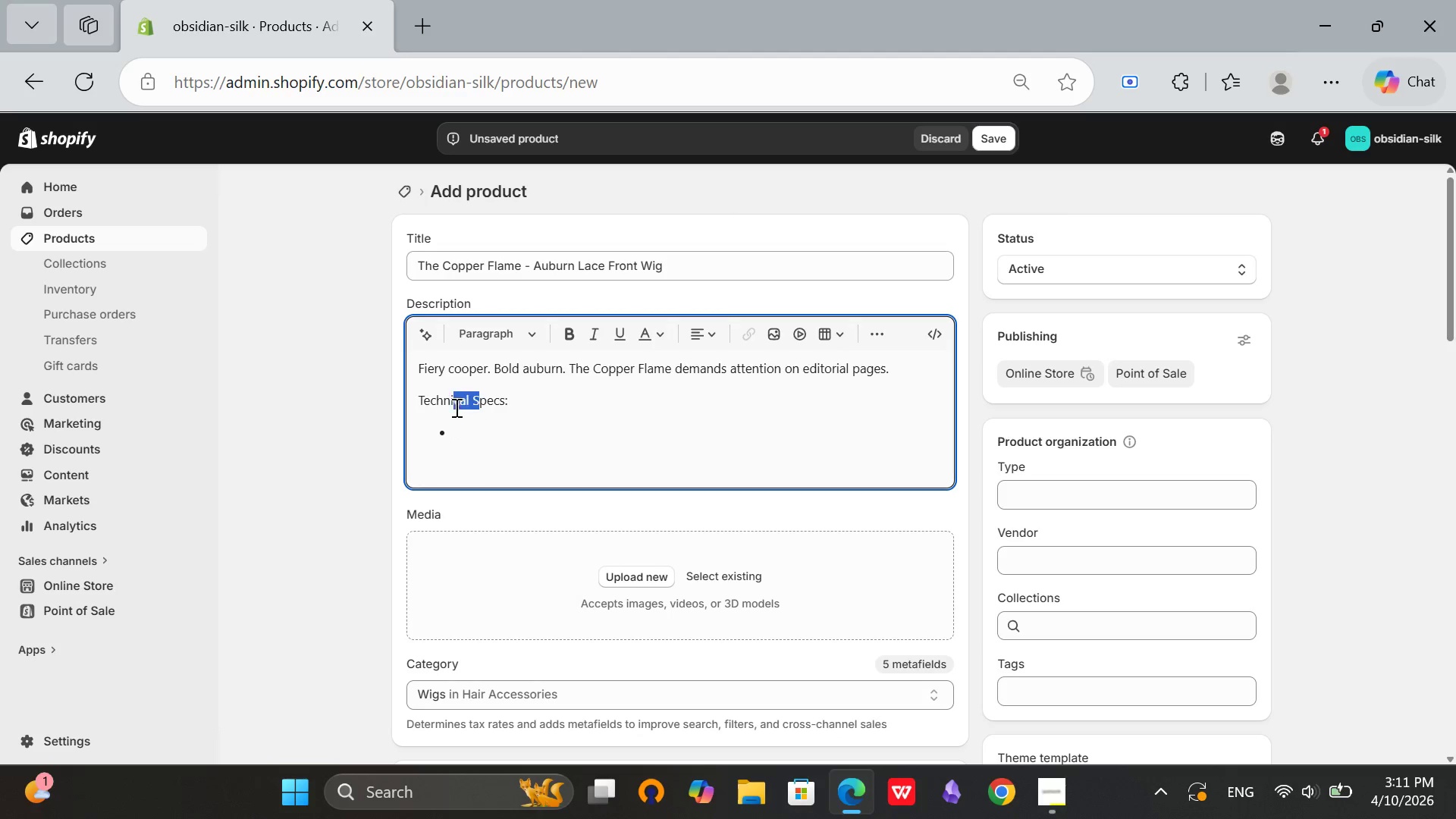 
left_click_drag(start_coordinate=[477, 407], to_coordinate=[426, 407])
 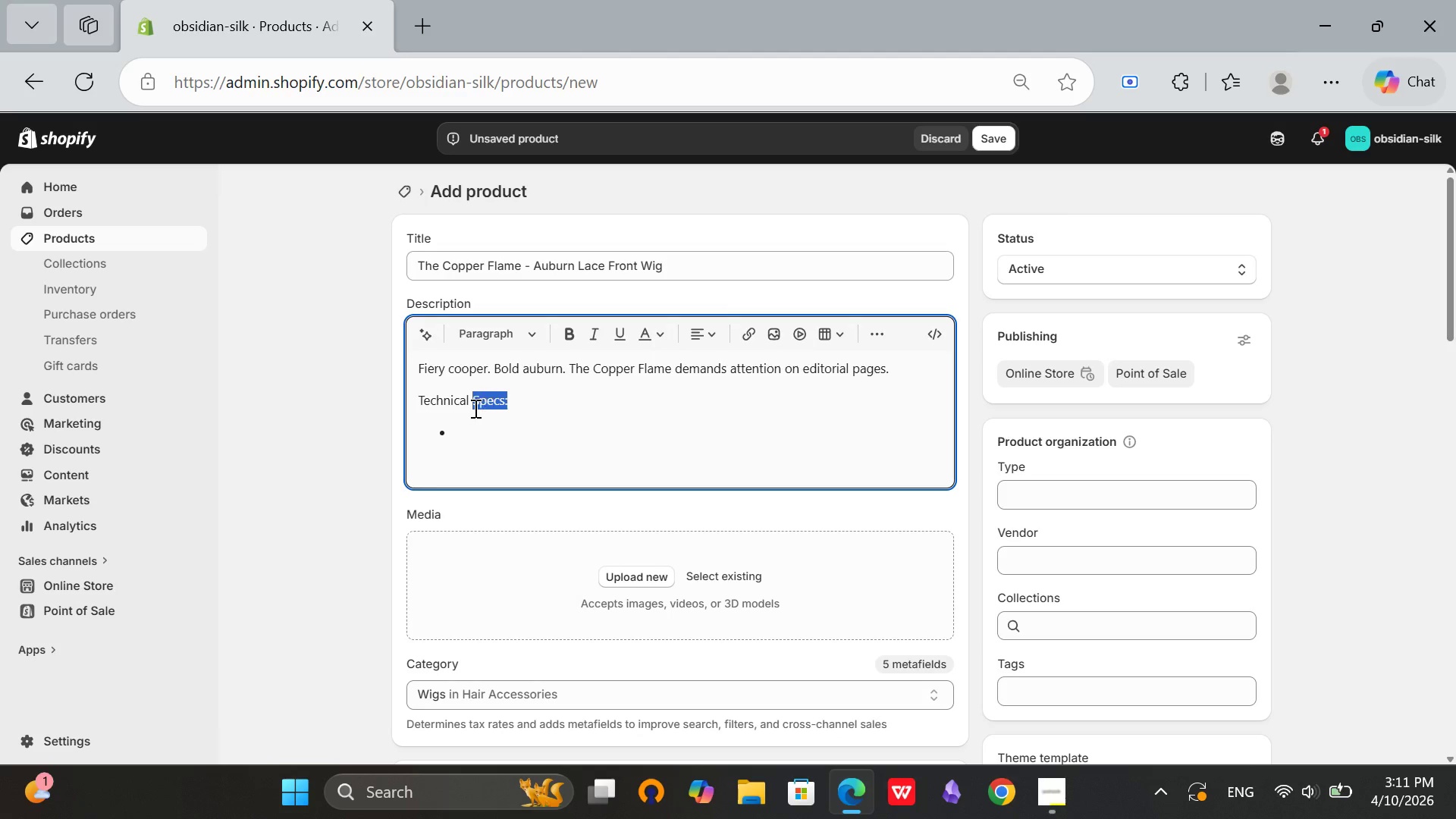 
left_click_drag(start_coordinate=[516, 398], to_coordinate=[413, 408])
 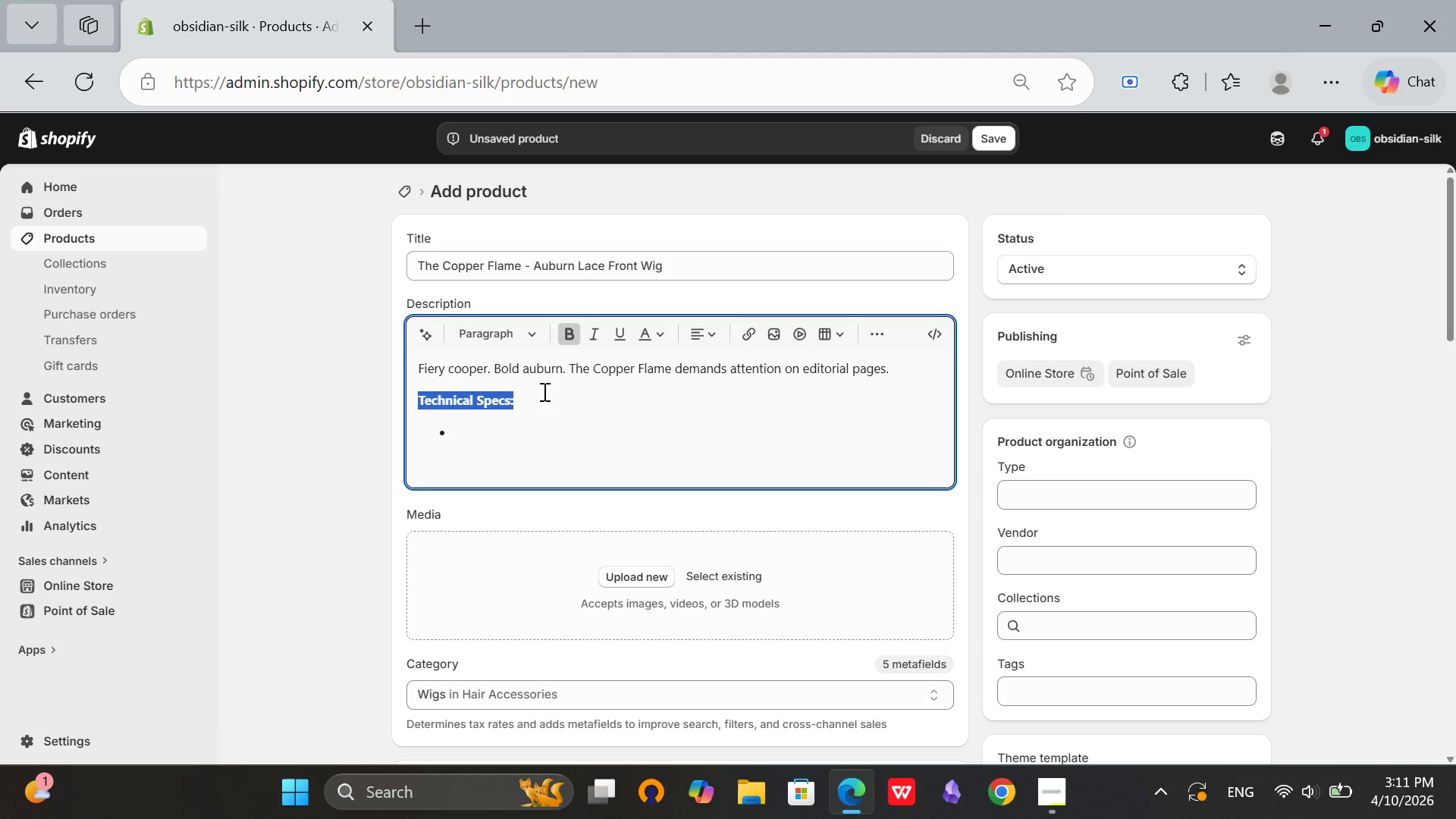 
left_click([569, 335])
 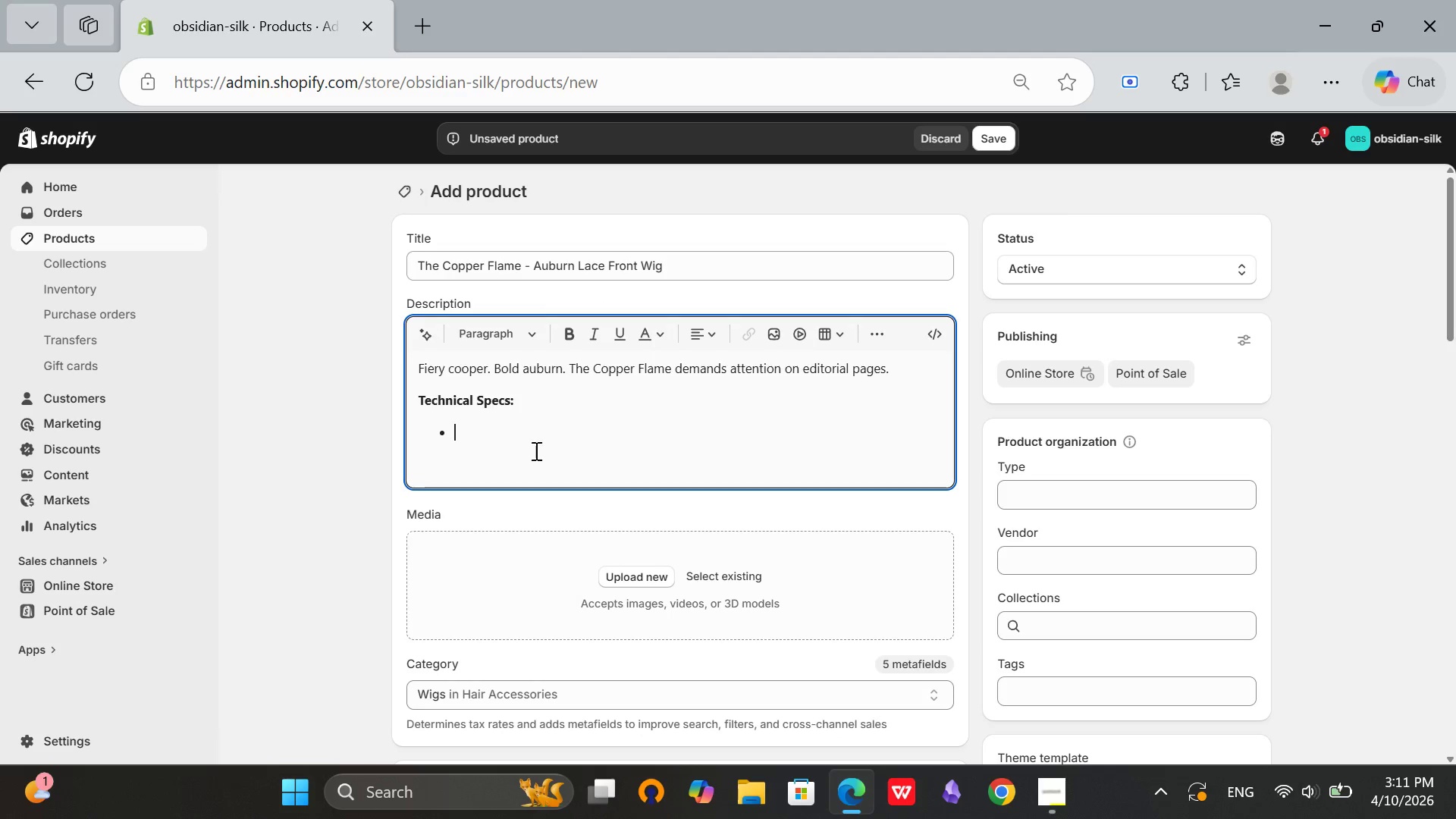 
left_click([460, 436])
 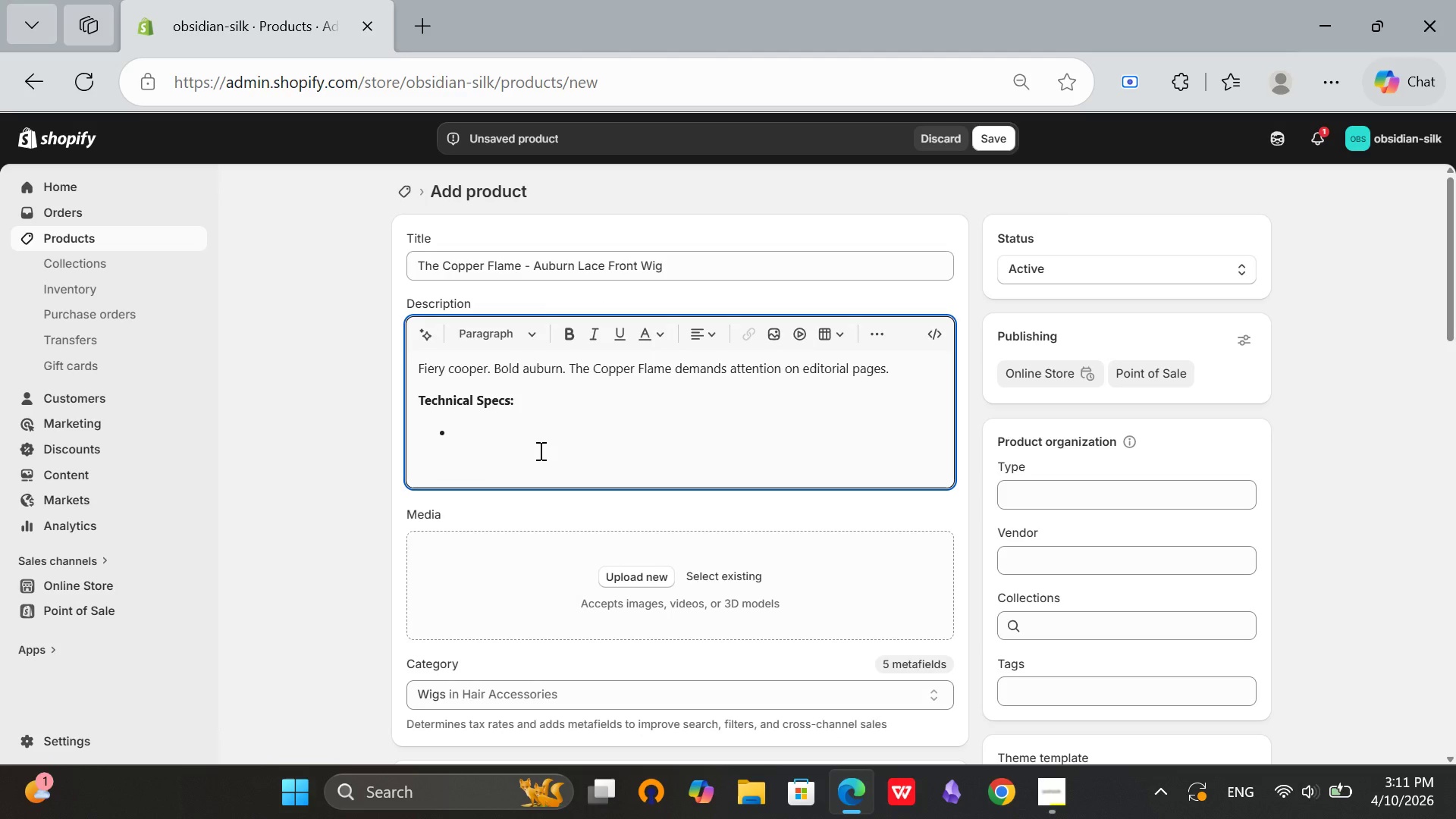 
type(Hair Origin: Braz)
 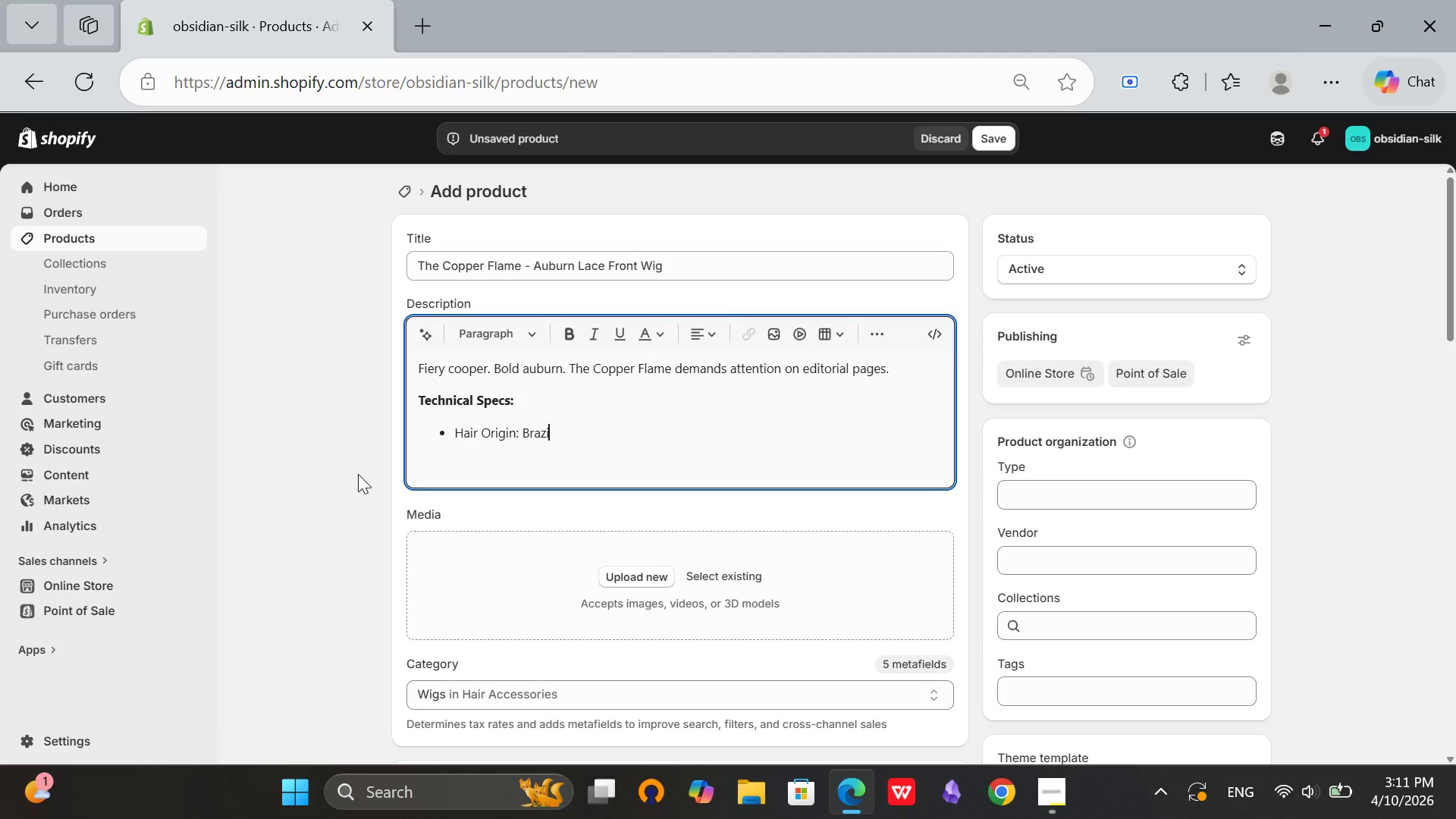 
type(ilian virgin hair ( )
key(Backspace)
type(color-treated))
 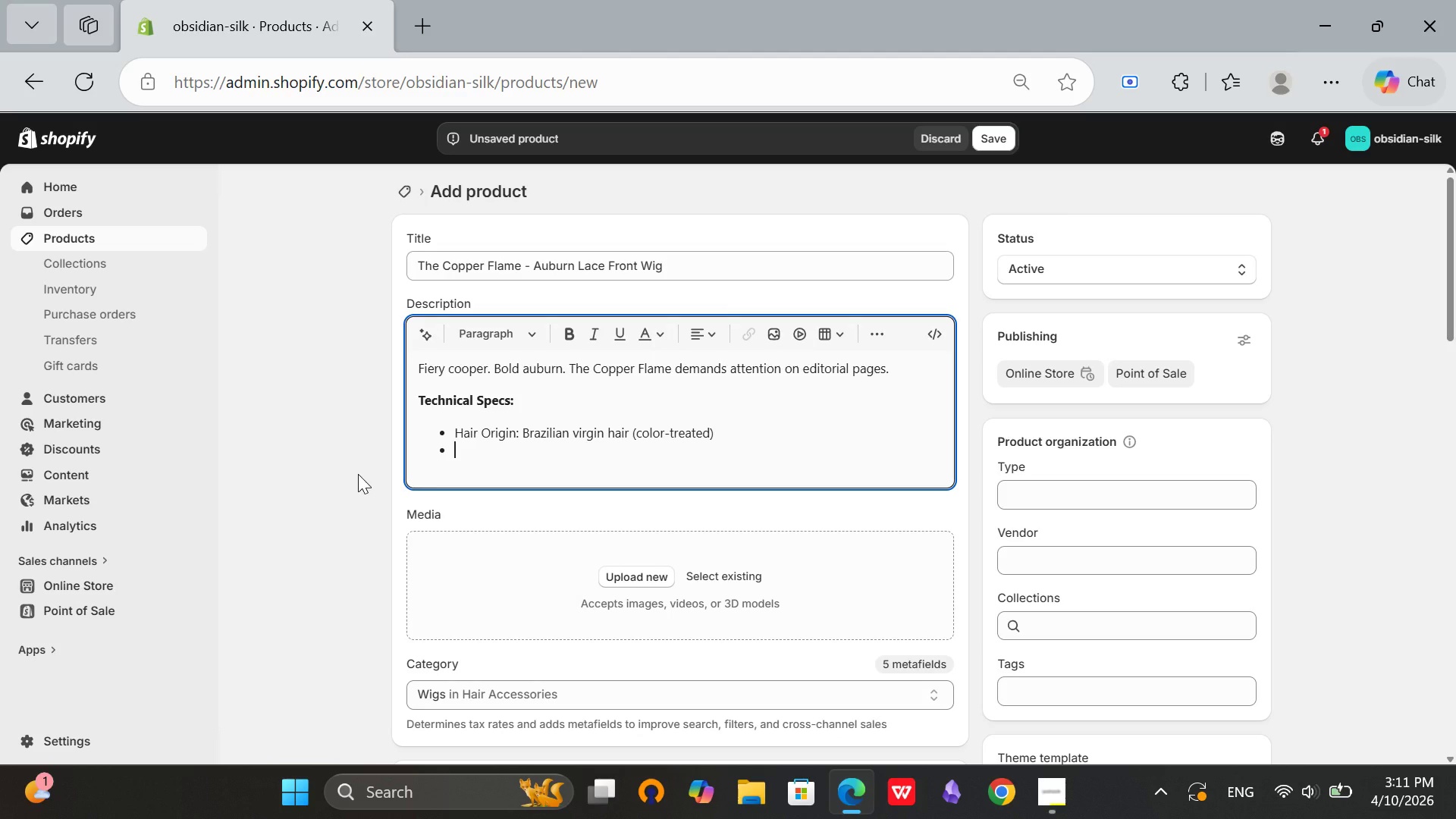 
key(Enter)
 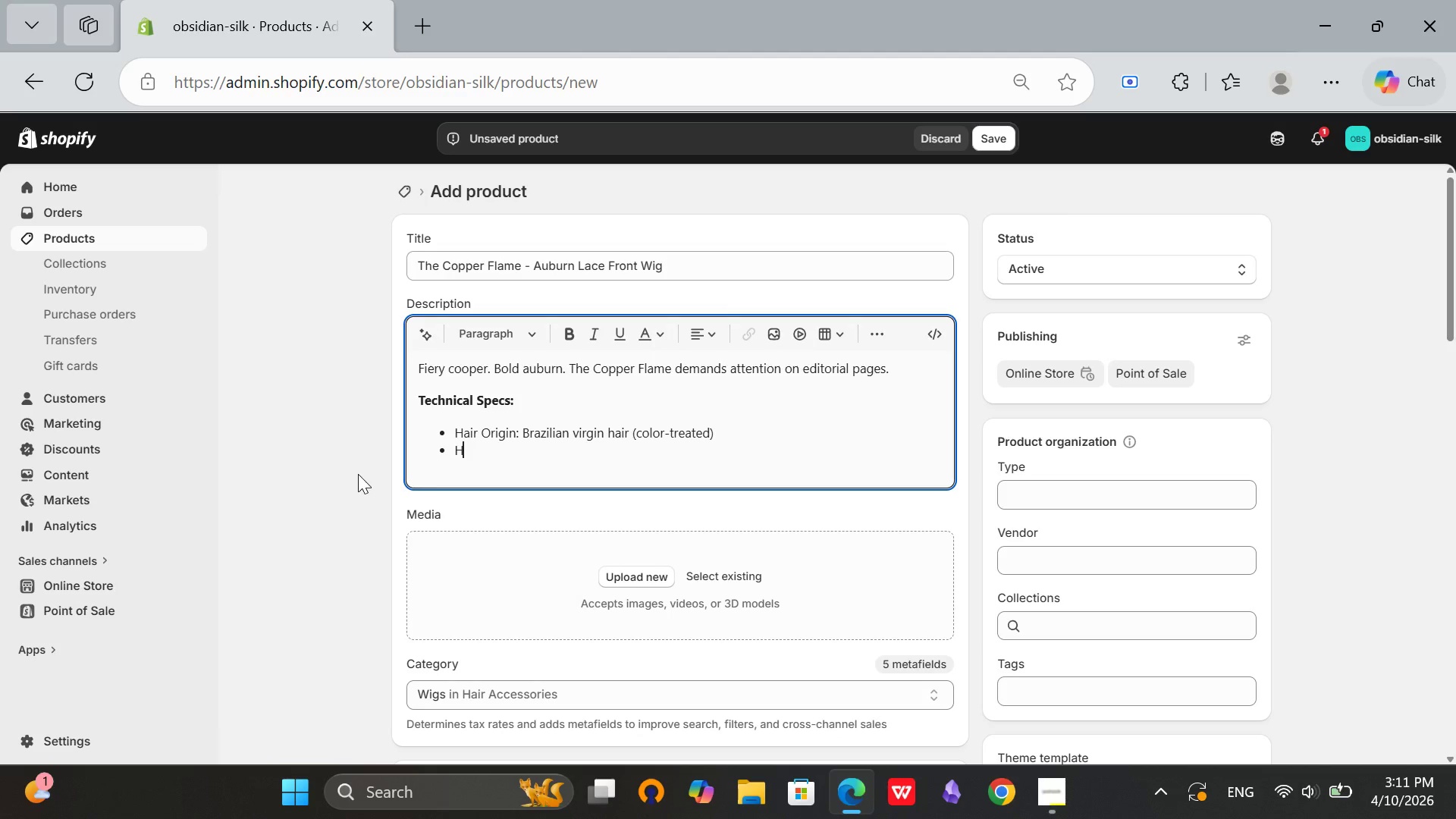 
type(Heat Resistance: Up tp )
key(Backspace)
key(Backspace)
type(o 30)
key(Backspace)
type(80 degrees Fahrenheit )
 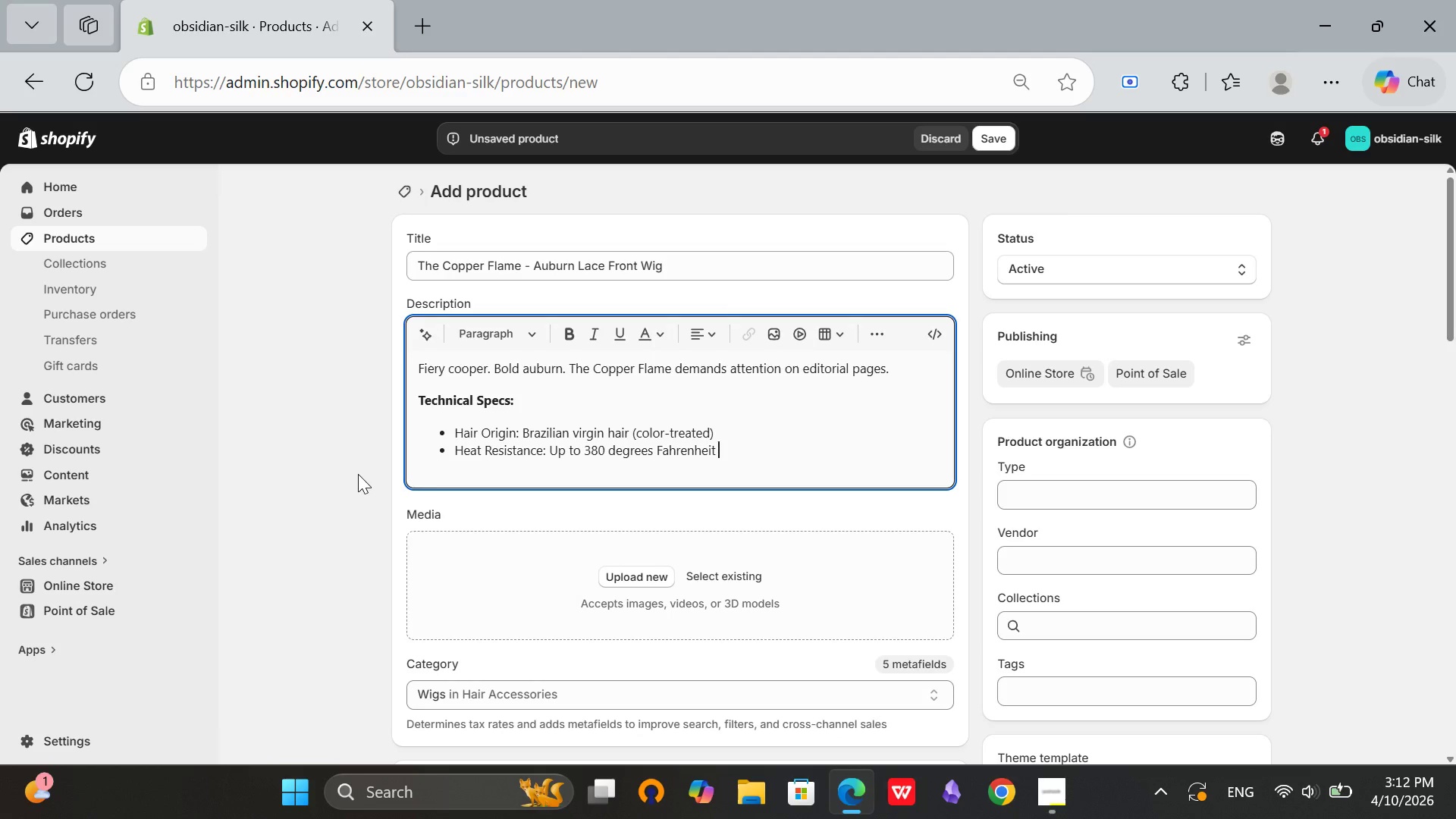 
key(Enter)
 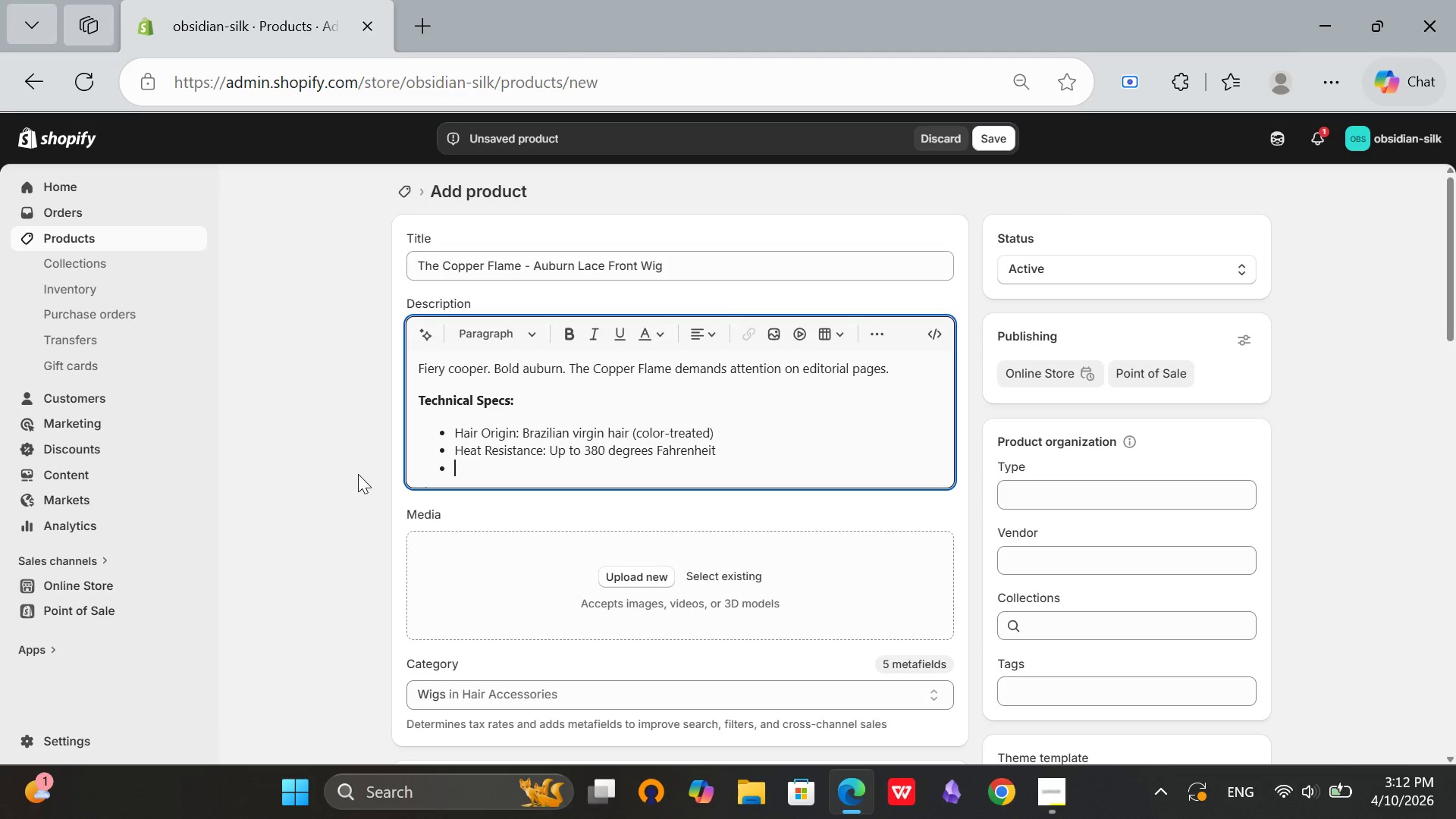 
type(Knot Bleaching: Yes, hand-bleached)
 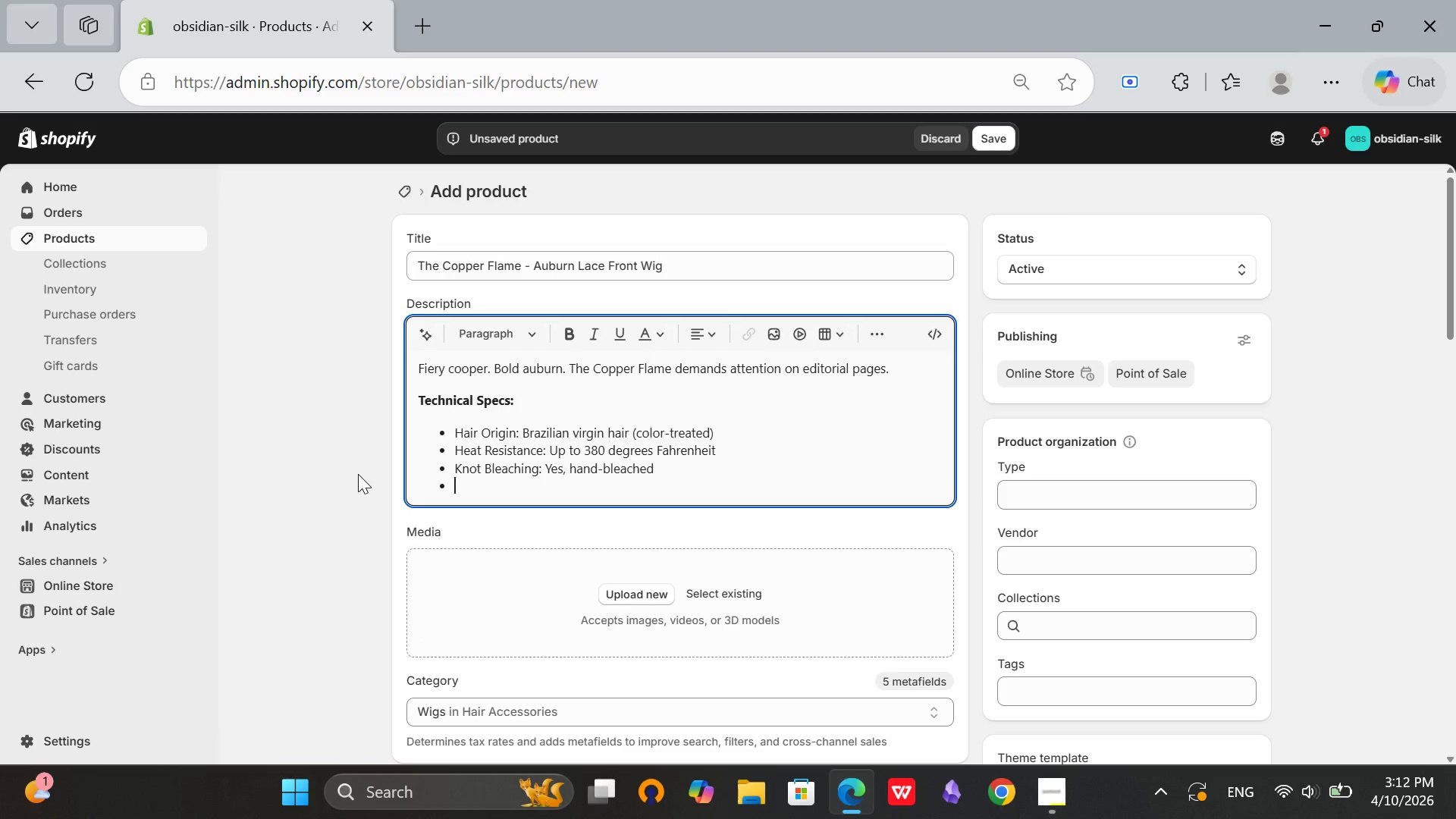 
key(Enter)
 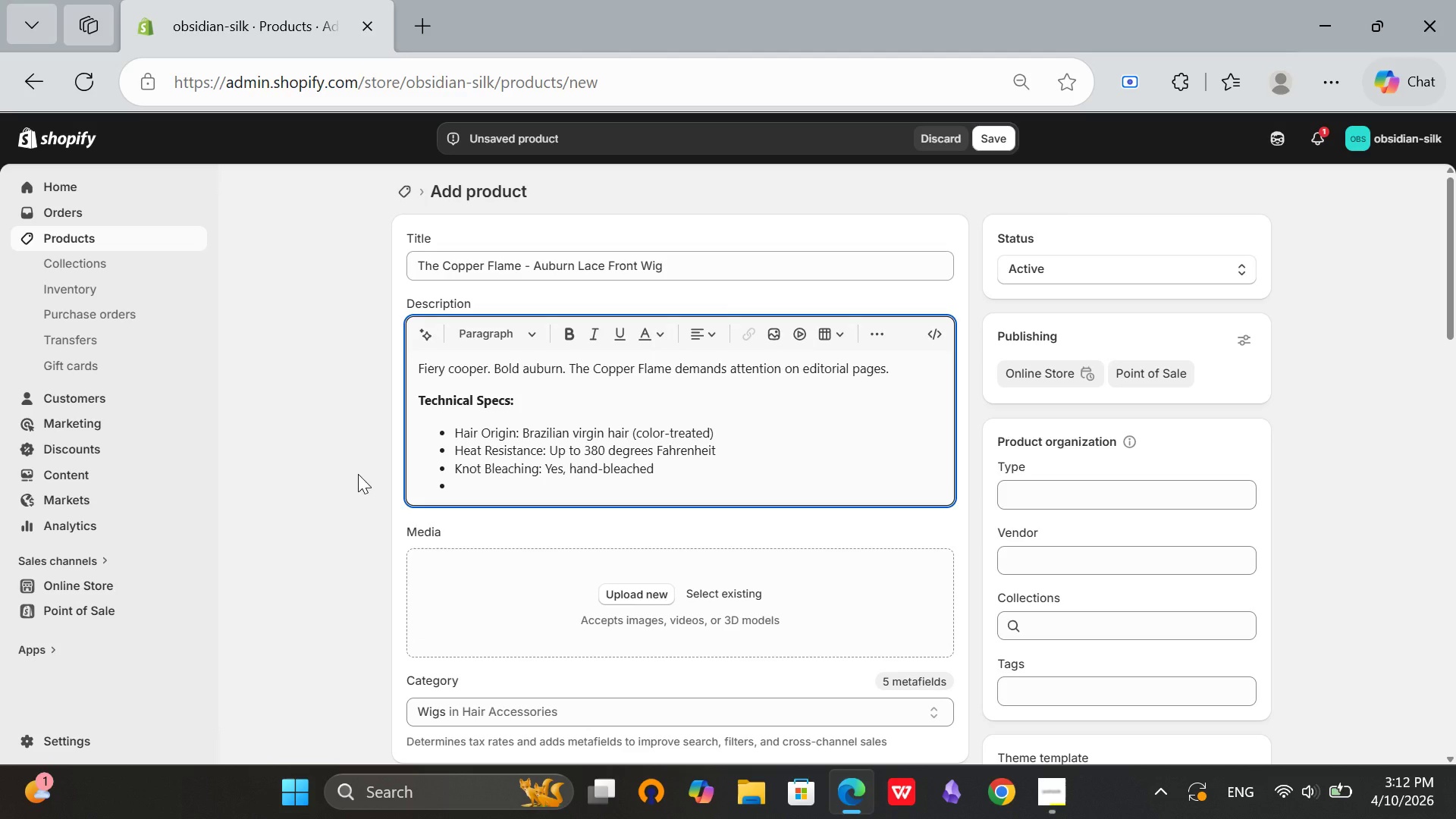 
type(Lace Type: HD Lace pr)
key(Backspace)
key(Backspace)
type(or Silk Top)
 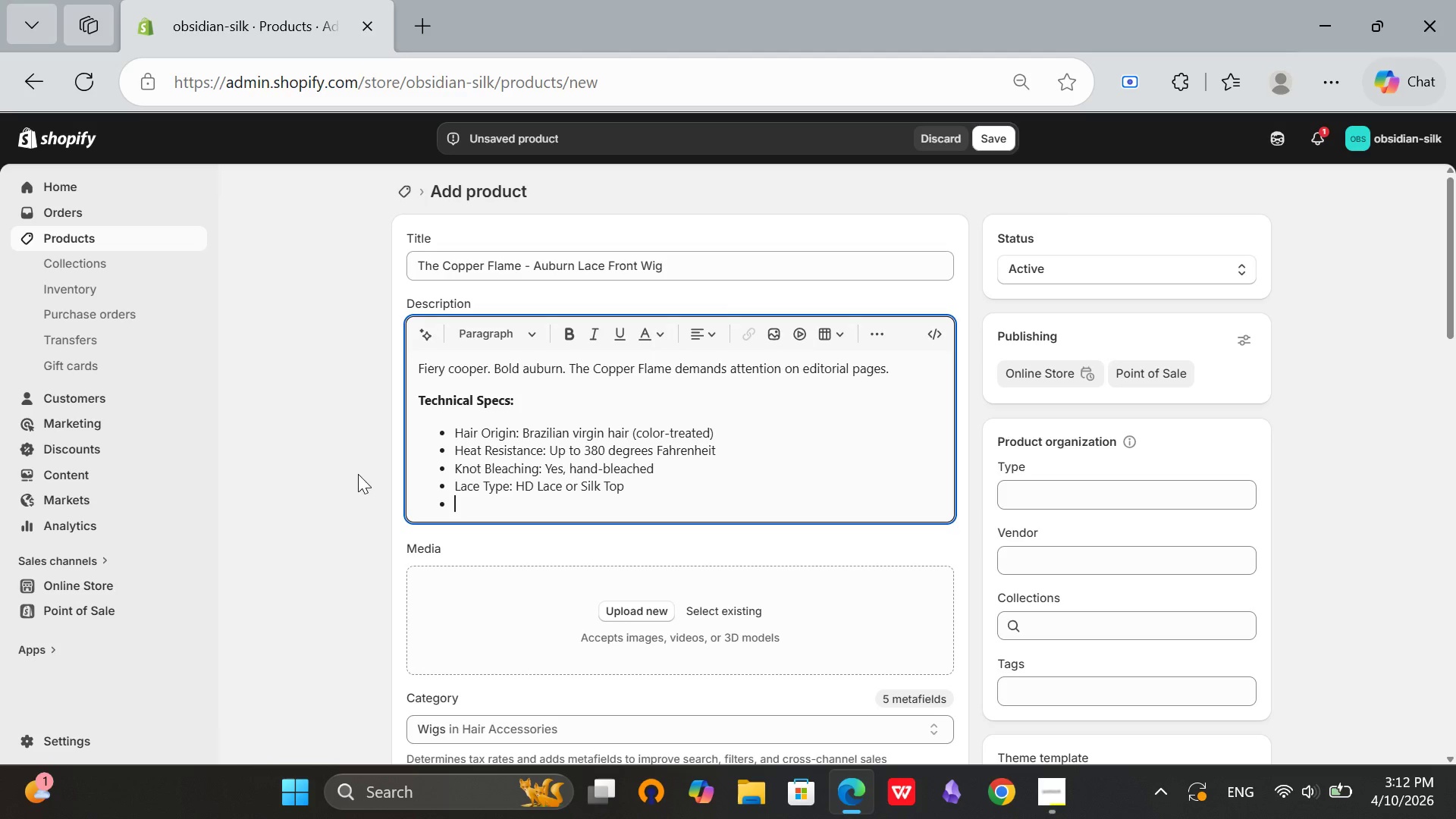 
key(Enter)
 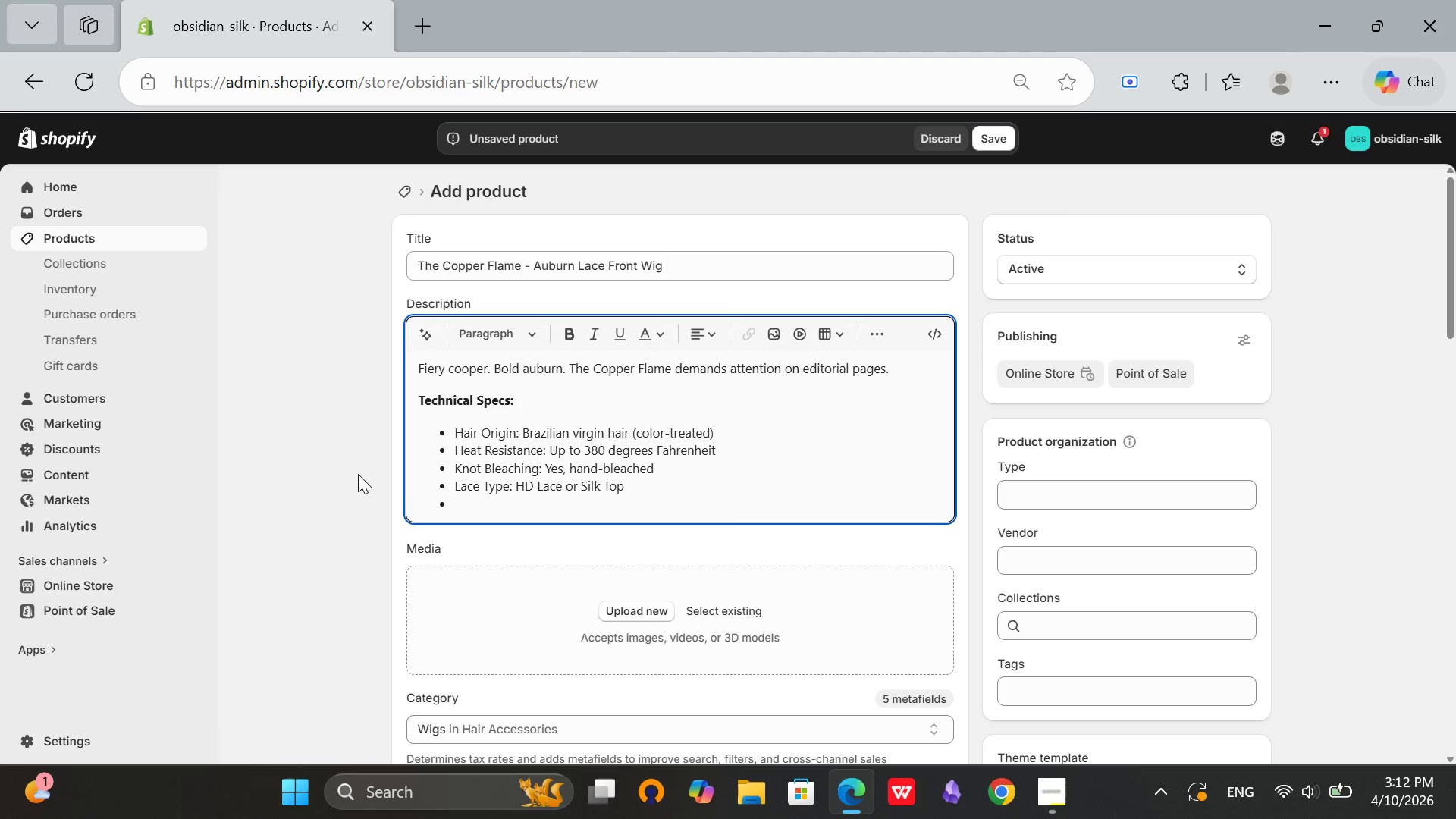 
type(Density: 150% to 180%)
 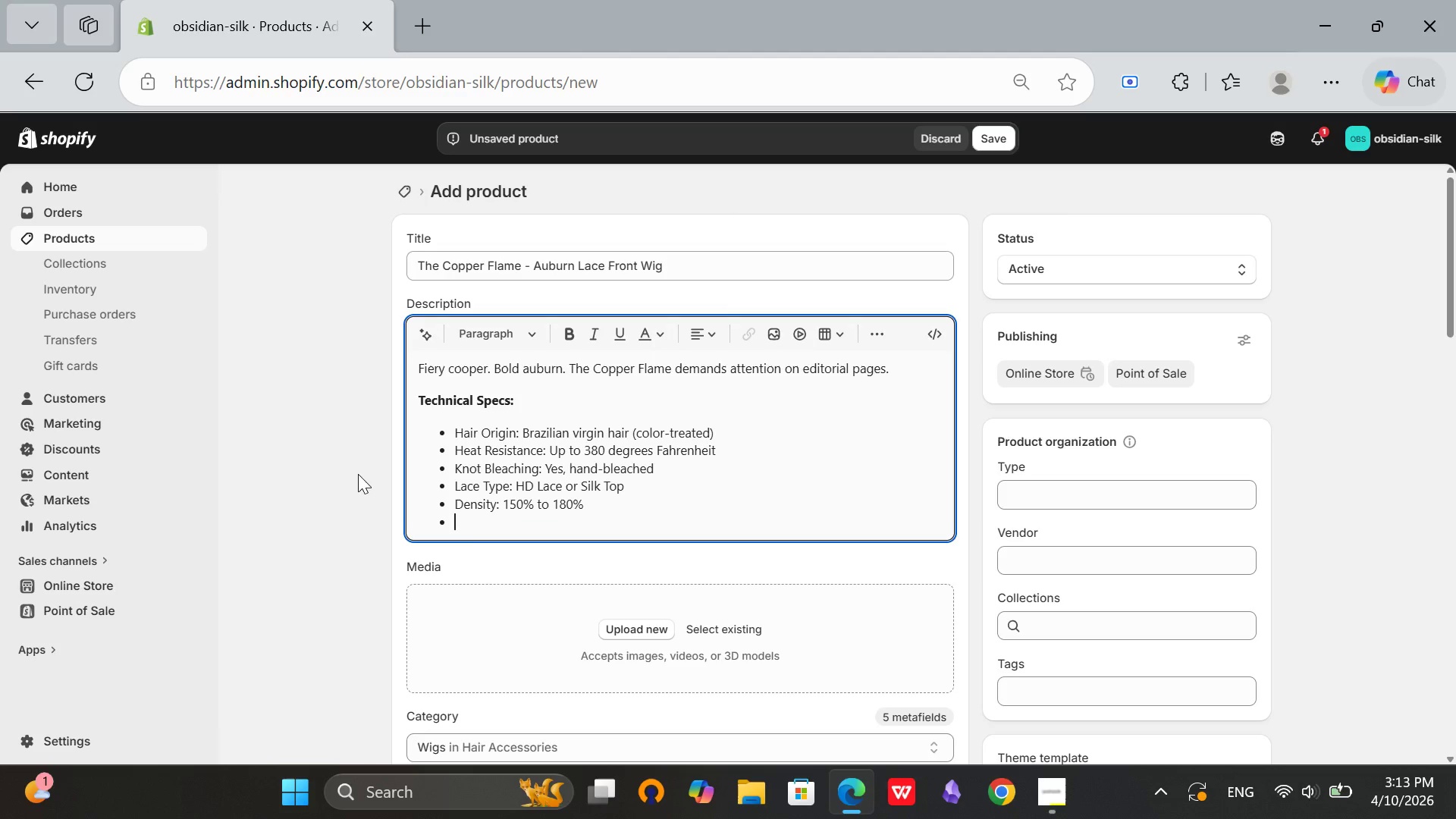 
key(Enter)
 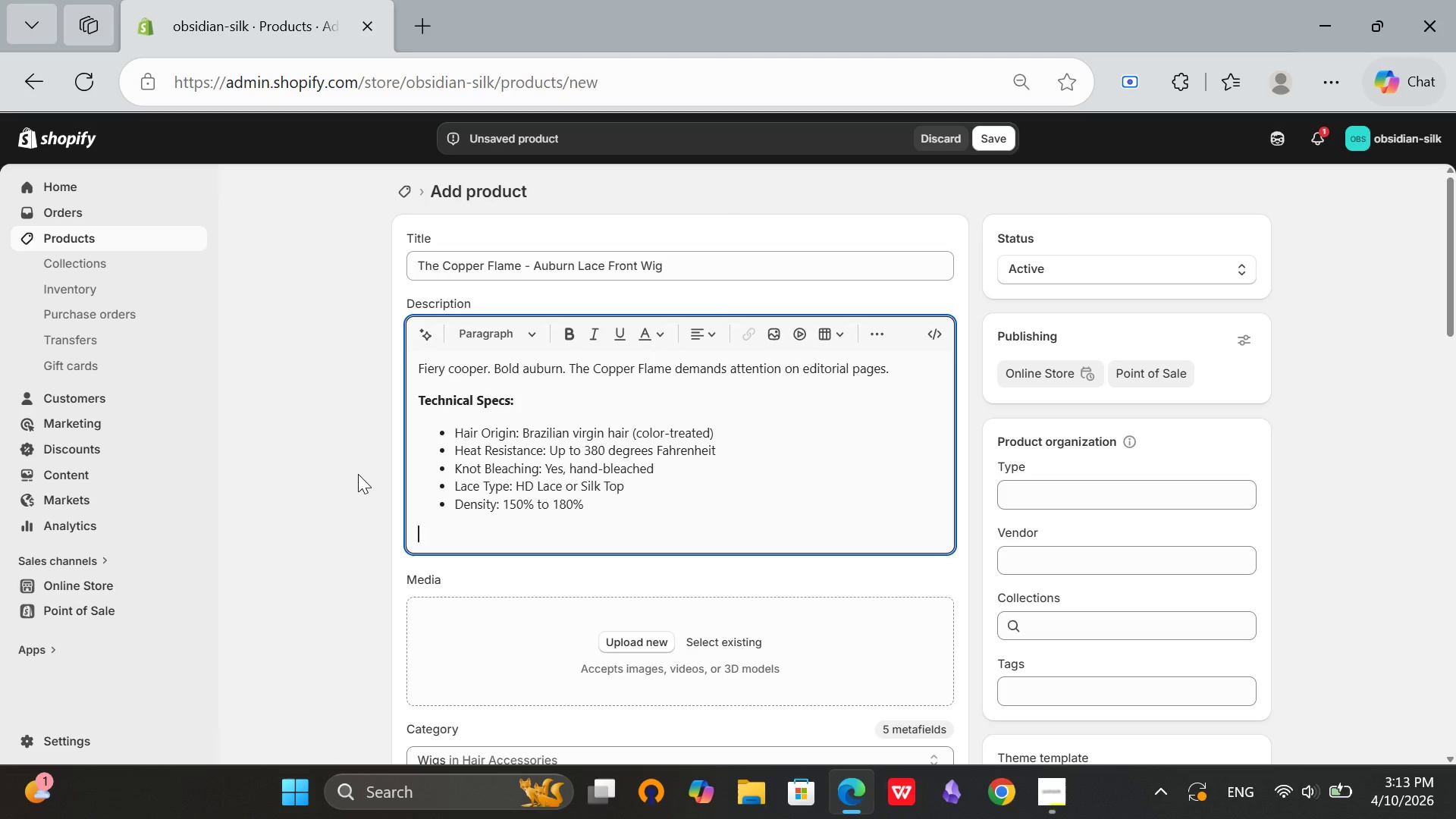 
key(Enter)
 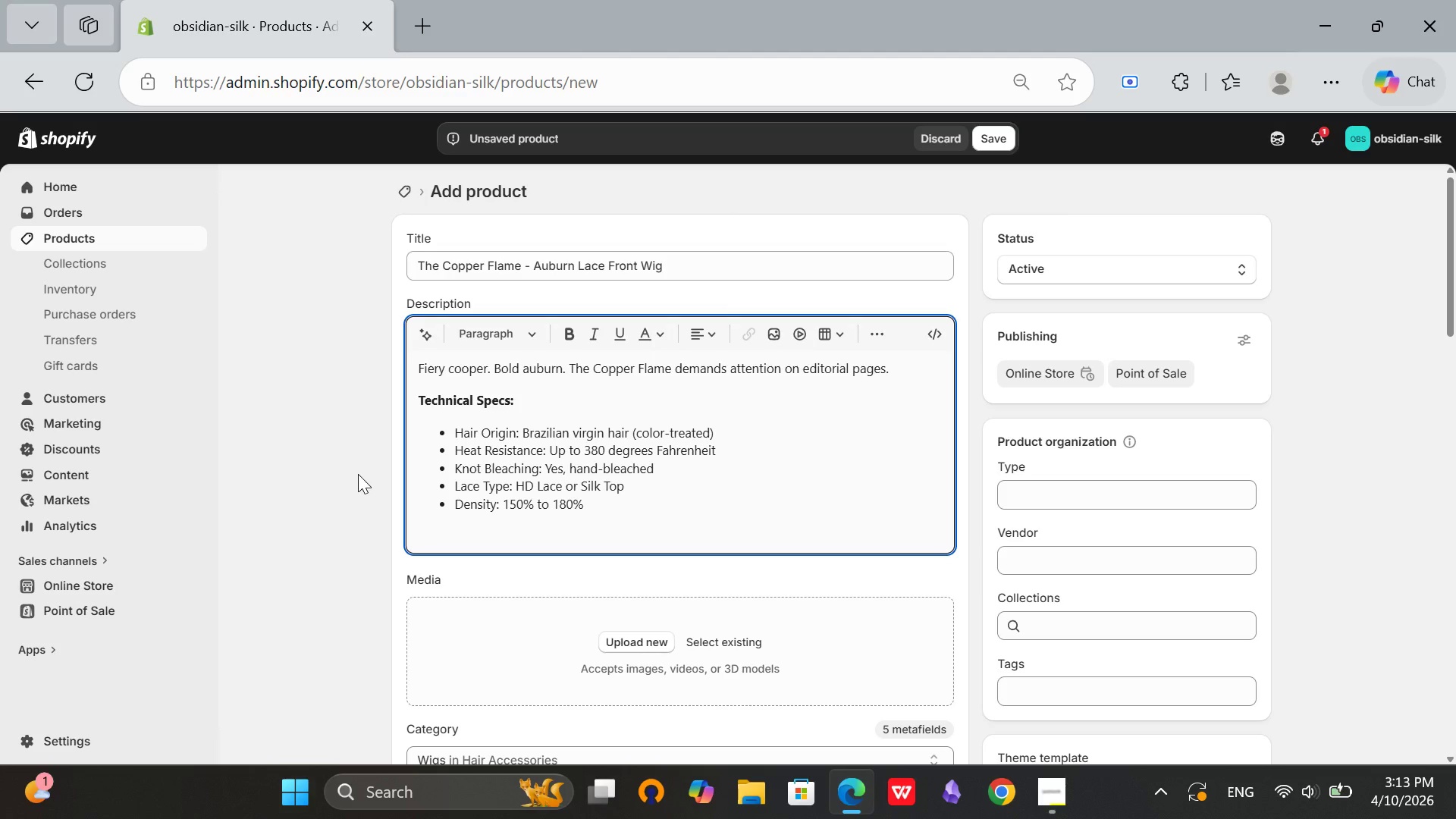 
type(Care Instruction:)
key(Backspace)
type(s:)
 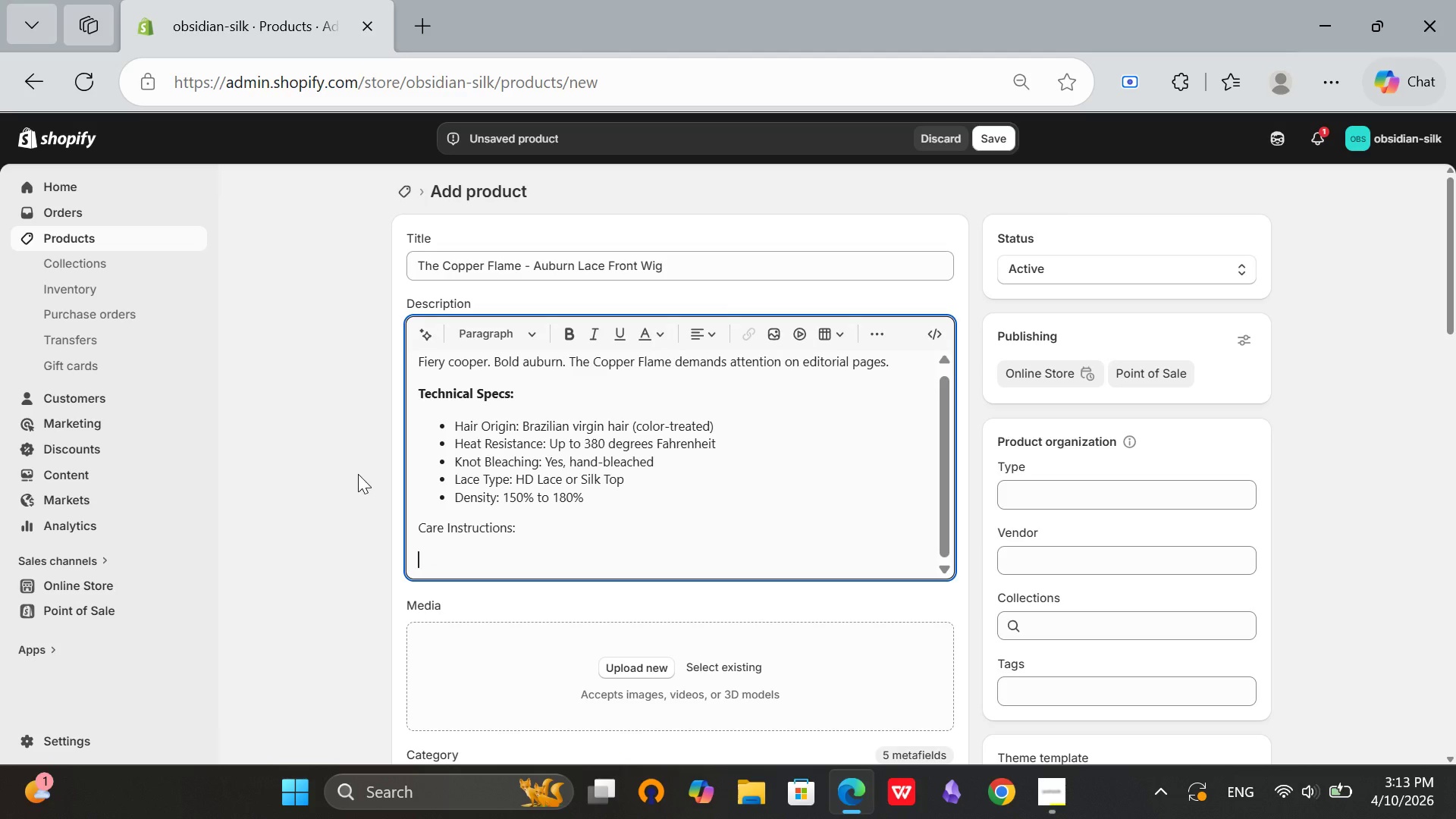 
key(Enter)
 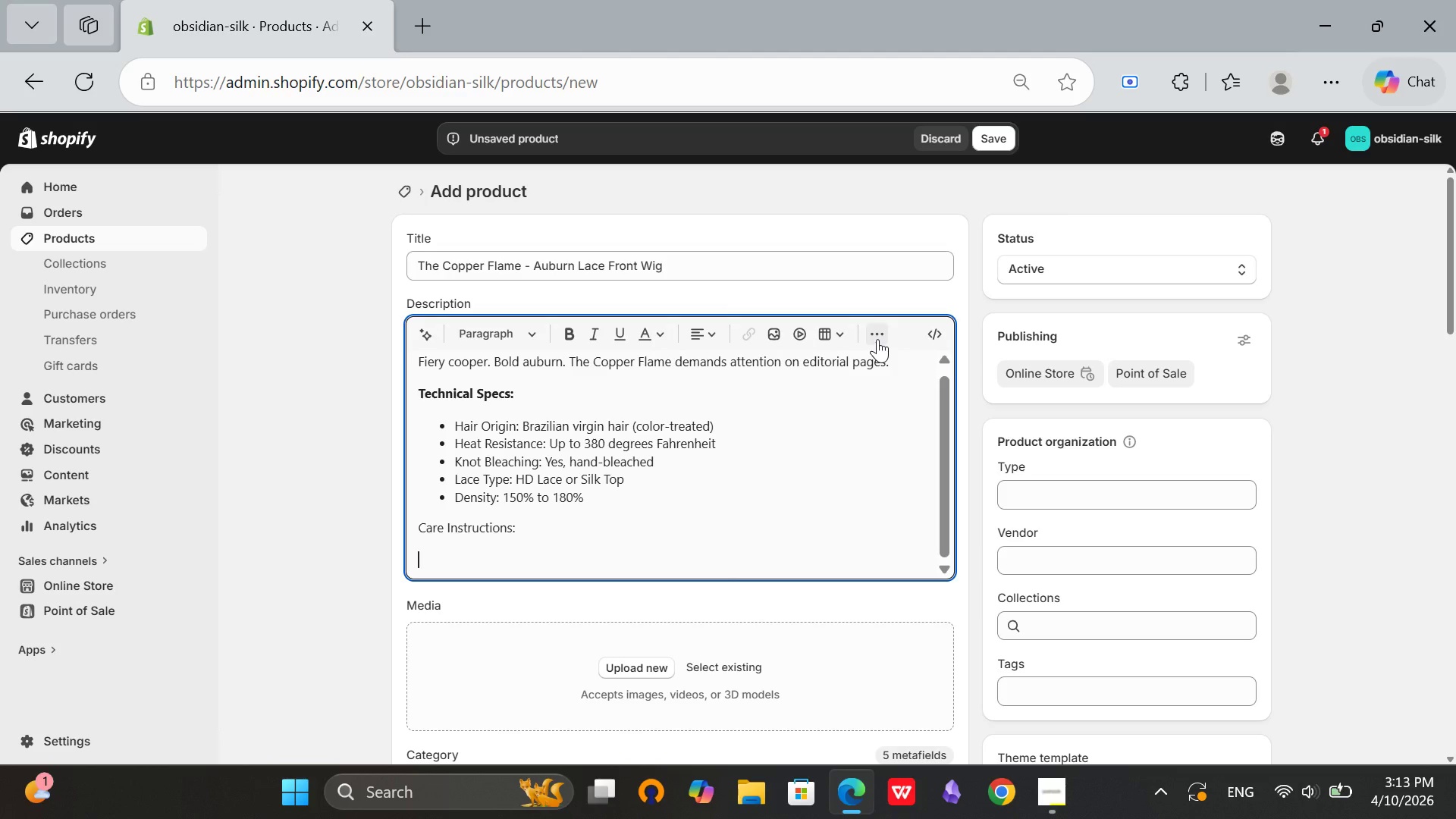 
left_click([877, 339])
 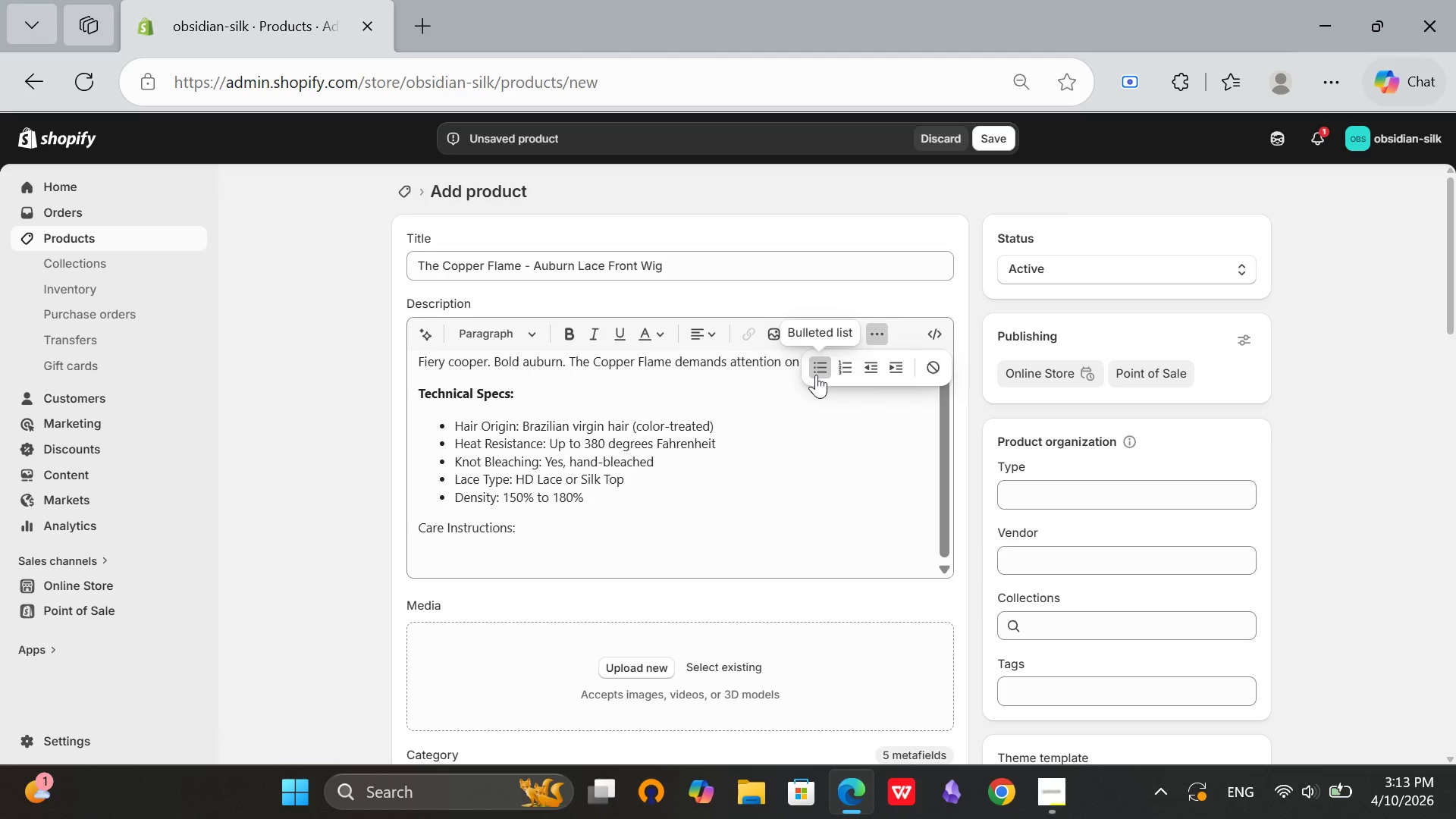 
left_click([816, 375])
 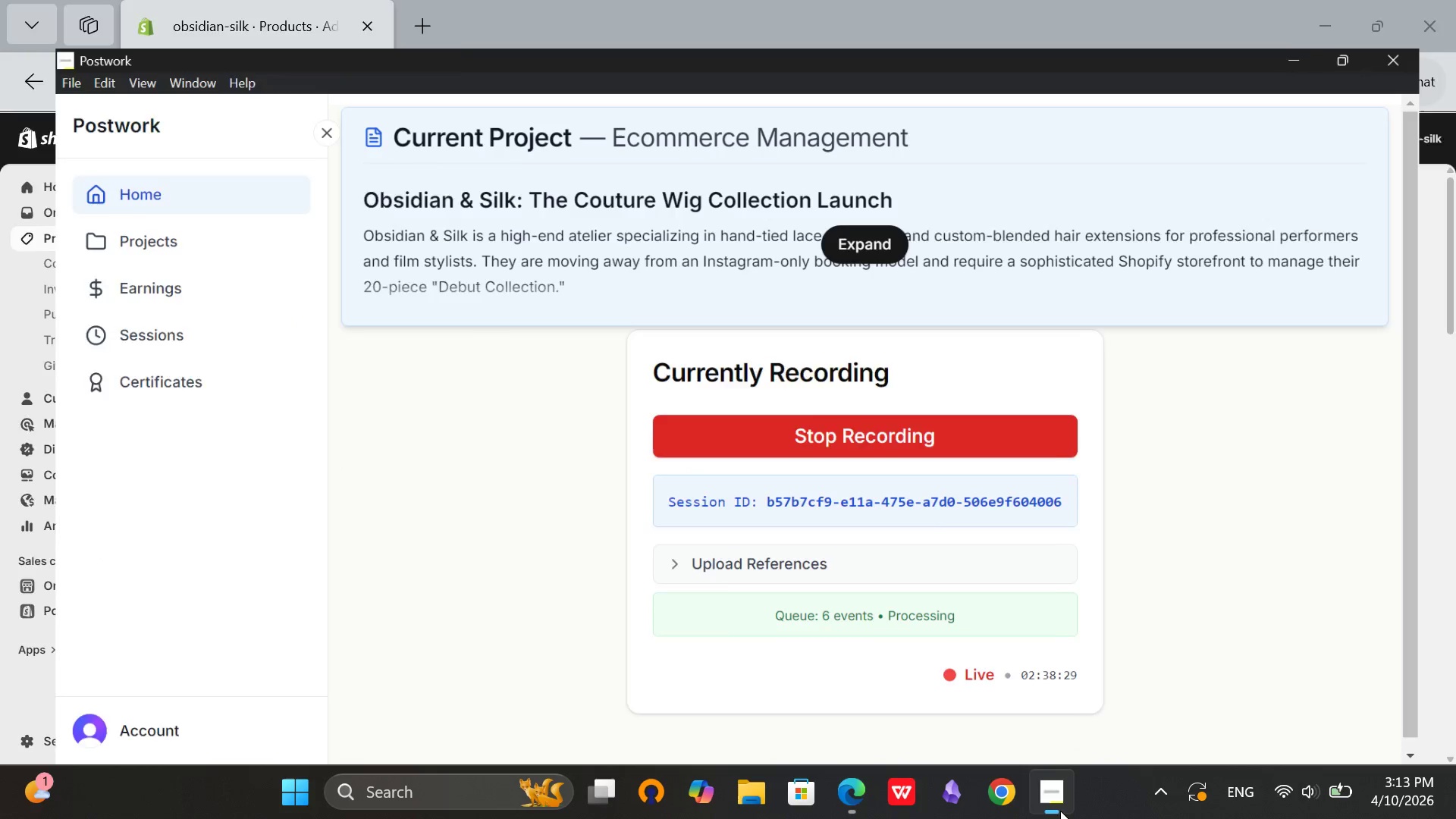 
left_click([1060, 811])